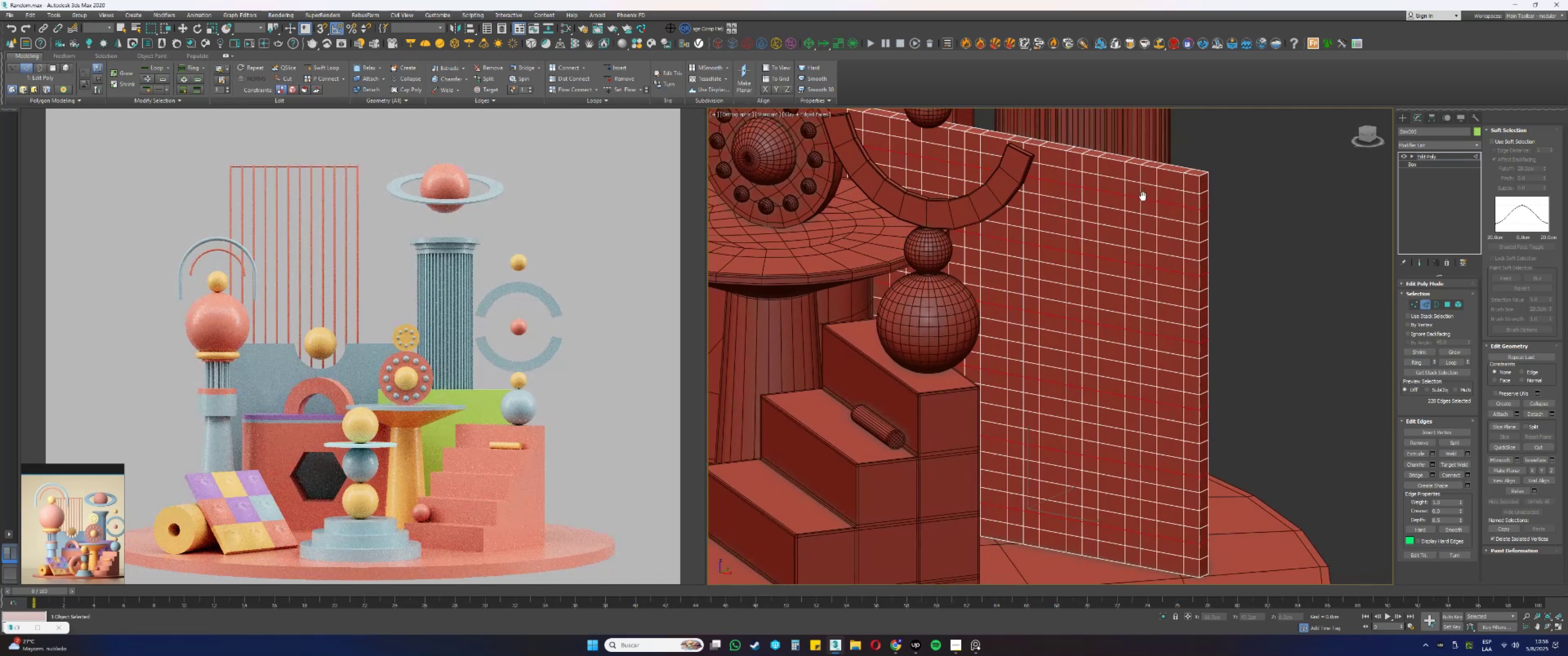 
hold_key(key=AltLeft, duration=0.38)
 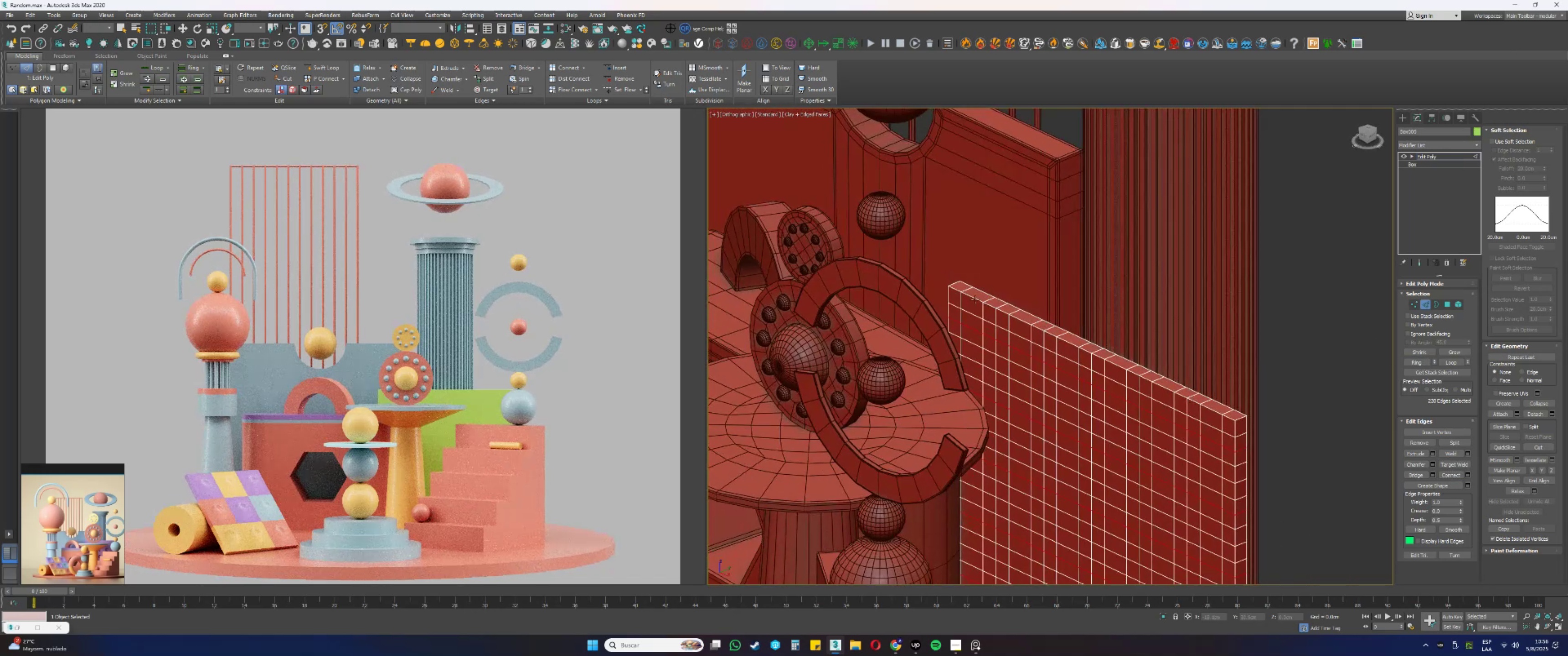 
left_click([972, 297])
 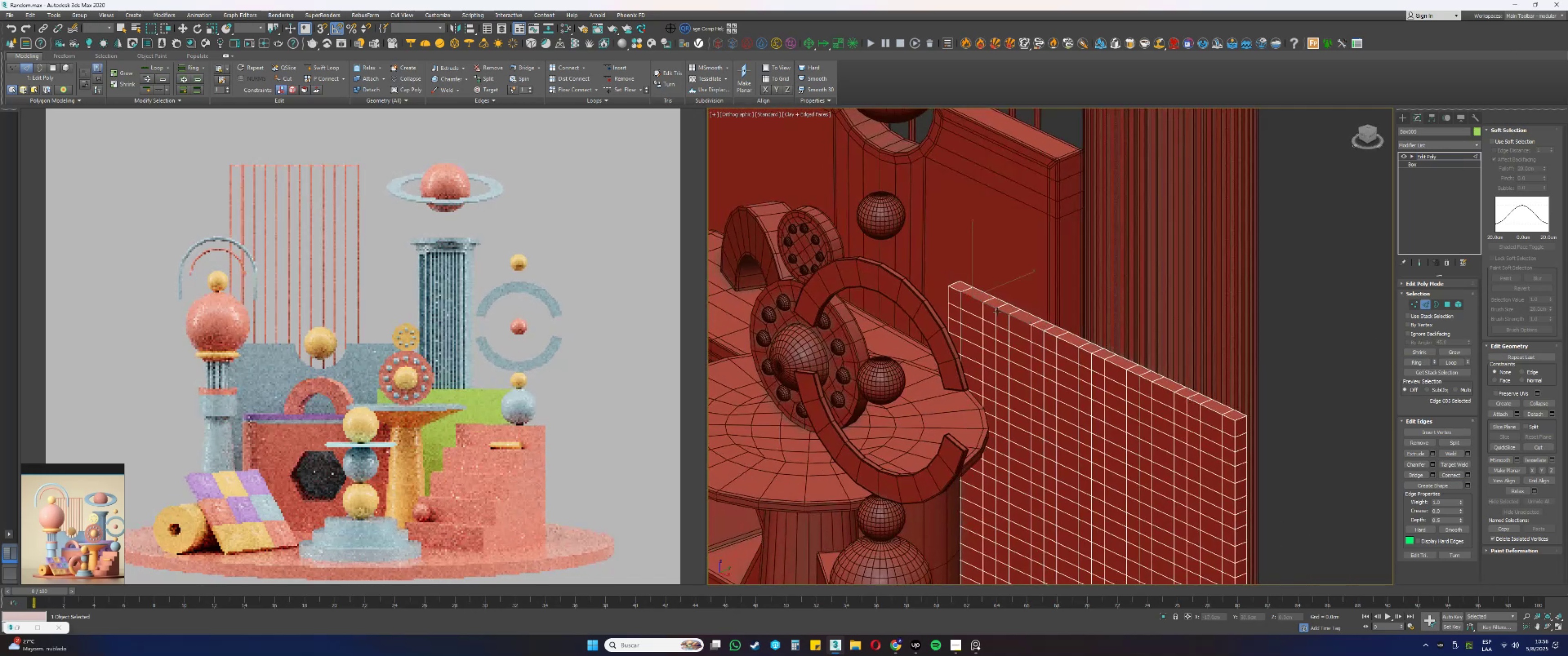 
hold_key(key=ControlLeft, duration=1.53)
left_click([1021, 322])
 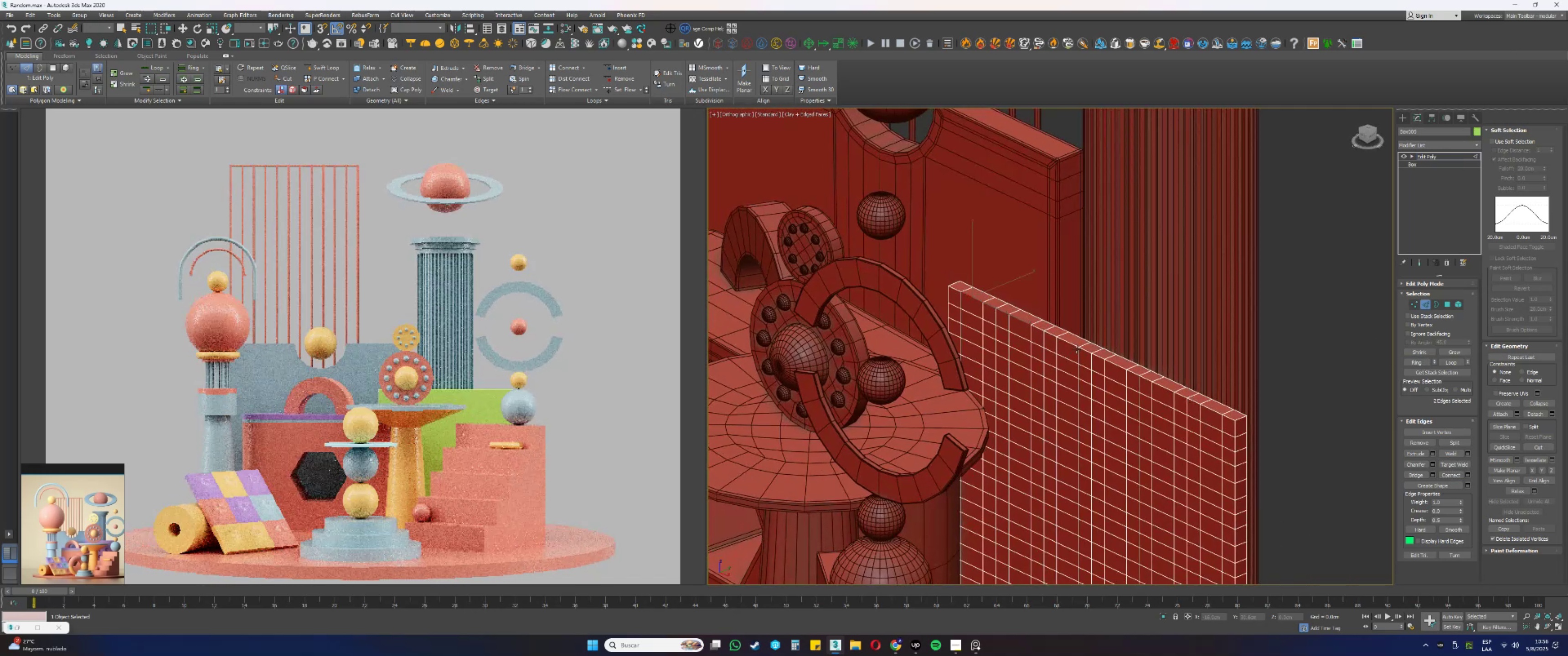 
left_click([1071, 343])
 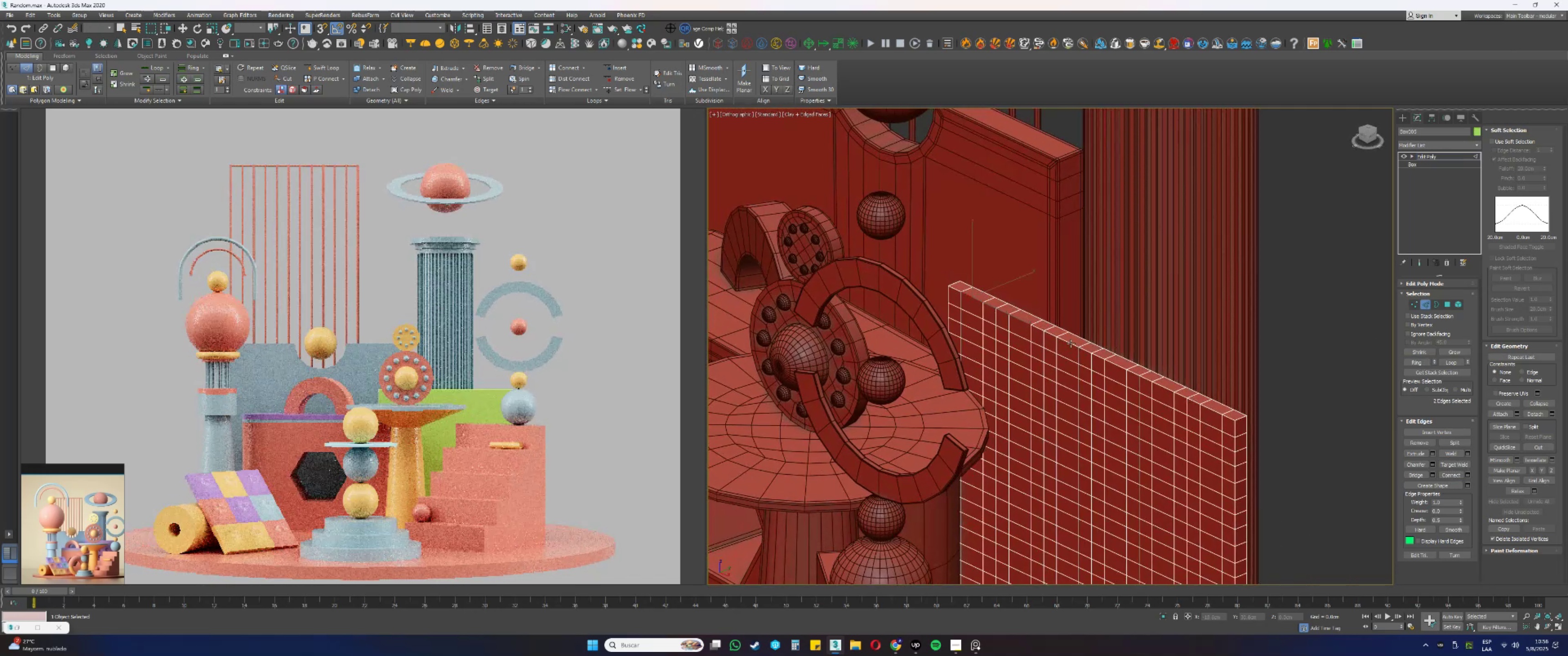 
hold_key(key=ControlLeft, duration=1.53)
left_click([1114, 365])
 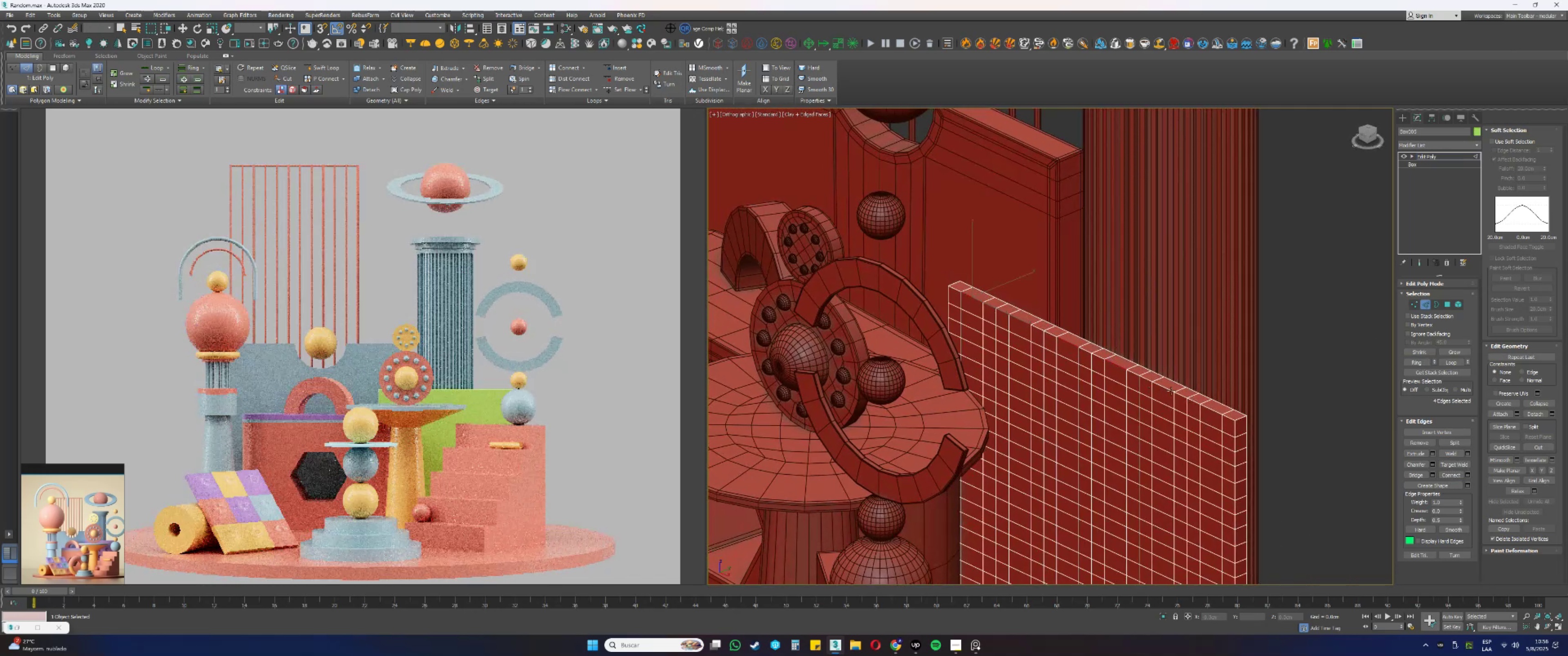 
hold_key(key=ControlLeft, duration=1.08)
left_click([1171, 391])
 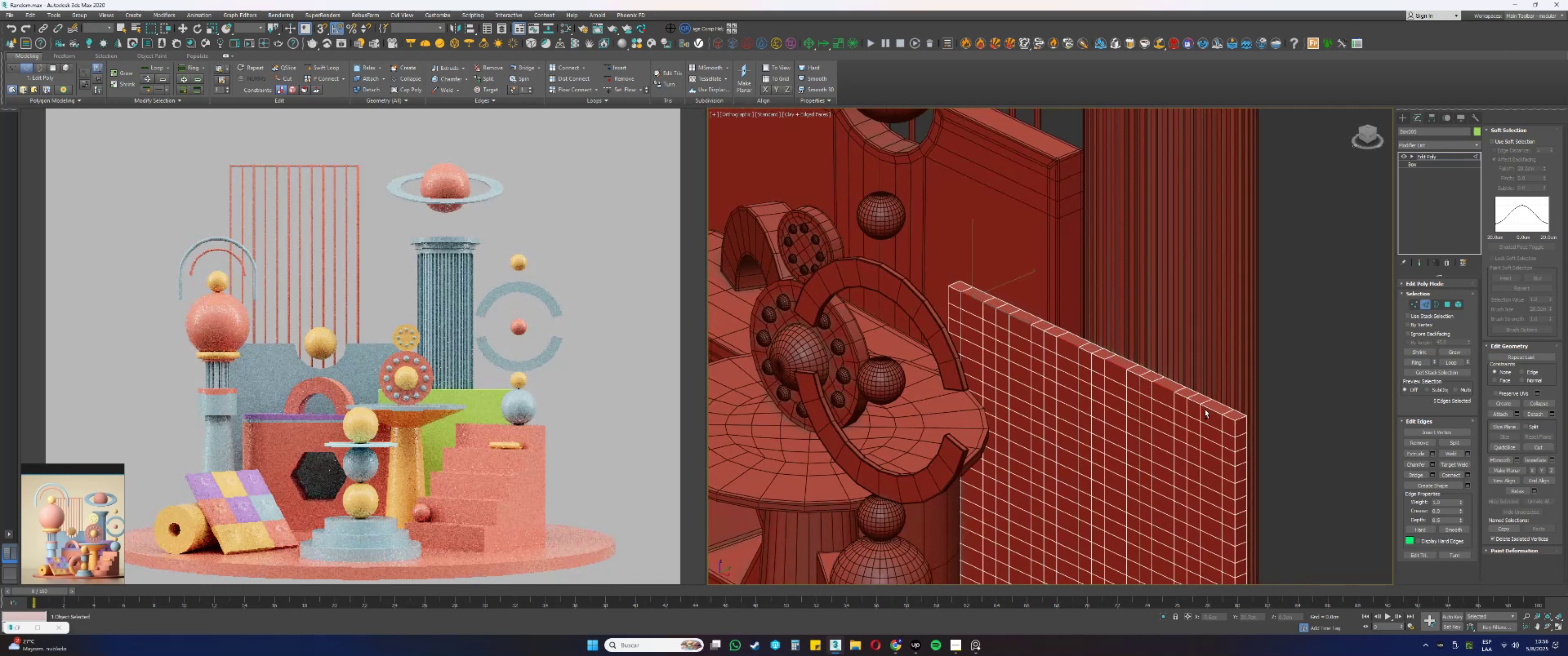 
left_click([1209, 408])
 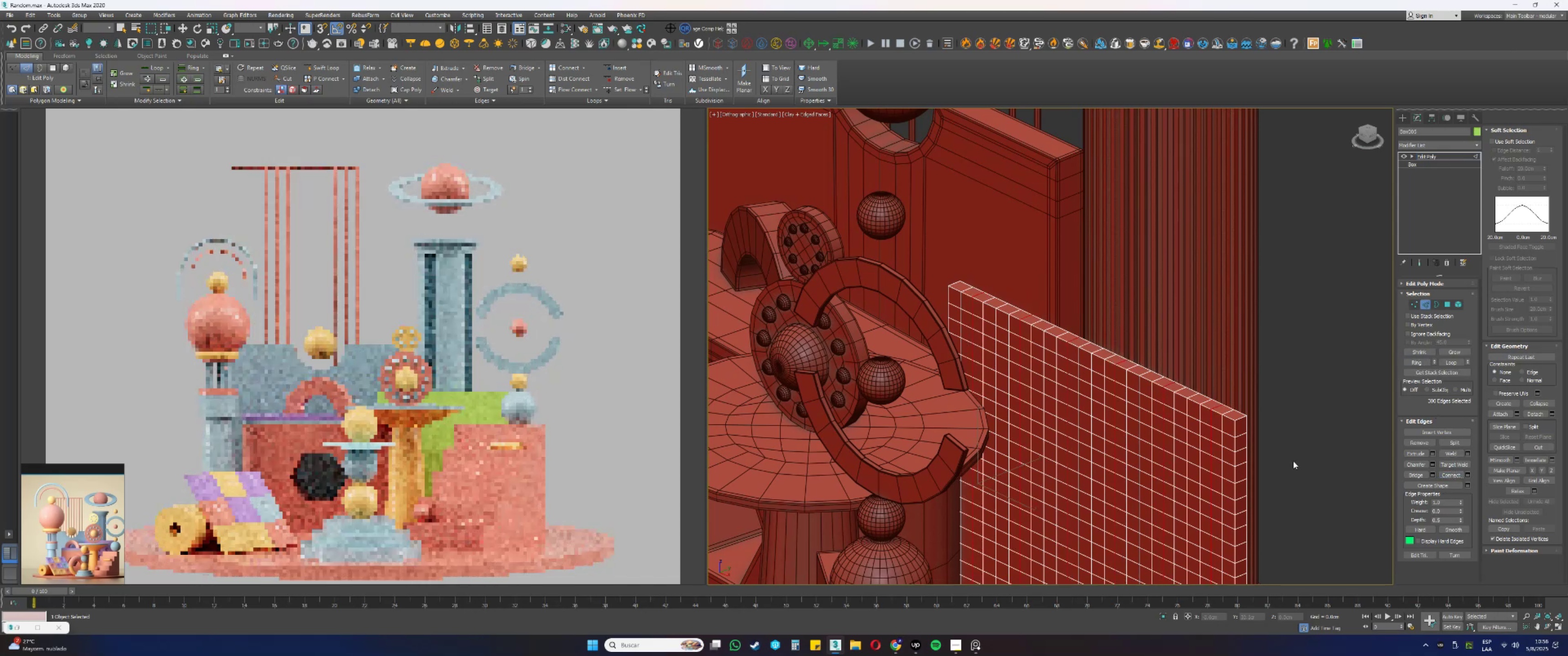 
scroll: coordinate [1233, 368], scroll_direction: up, amount: 1.0
 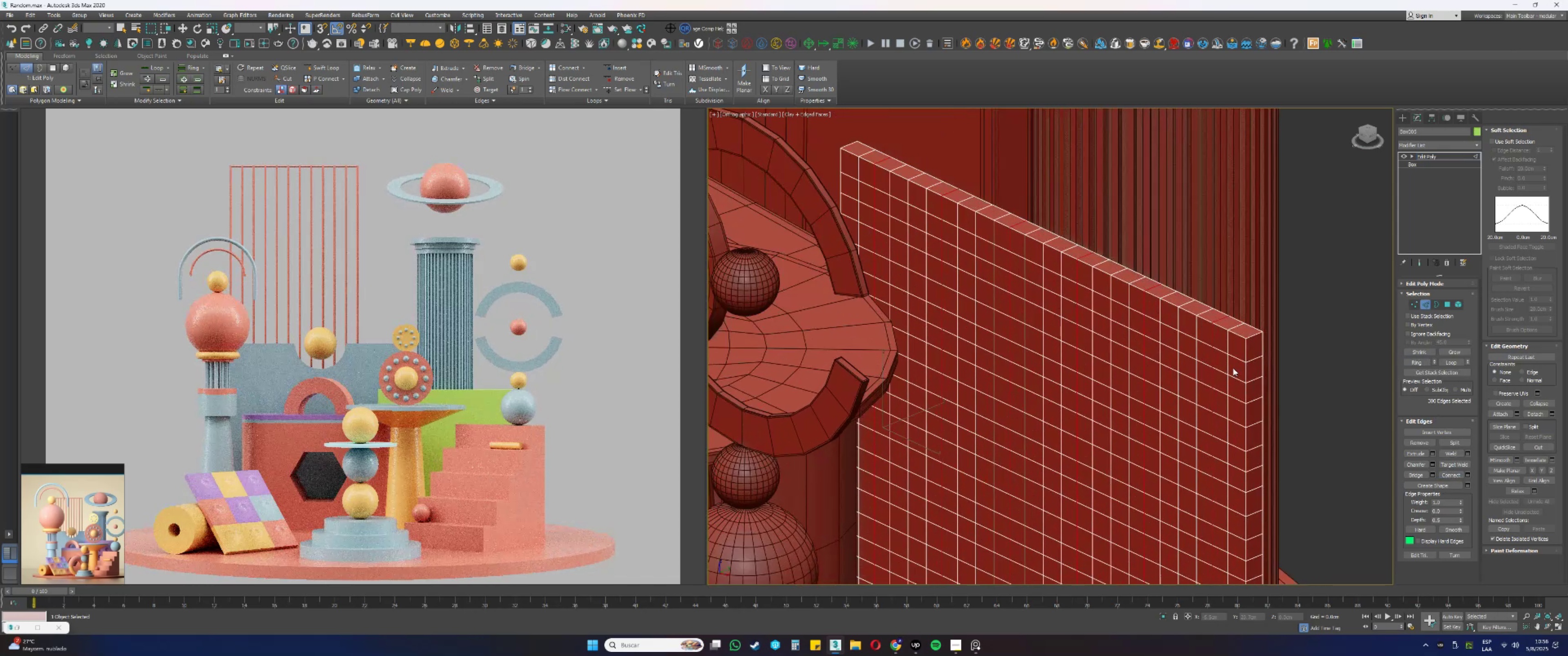 
key(4)
 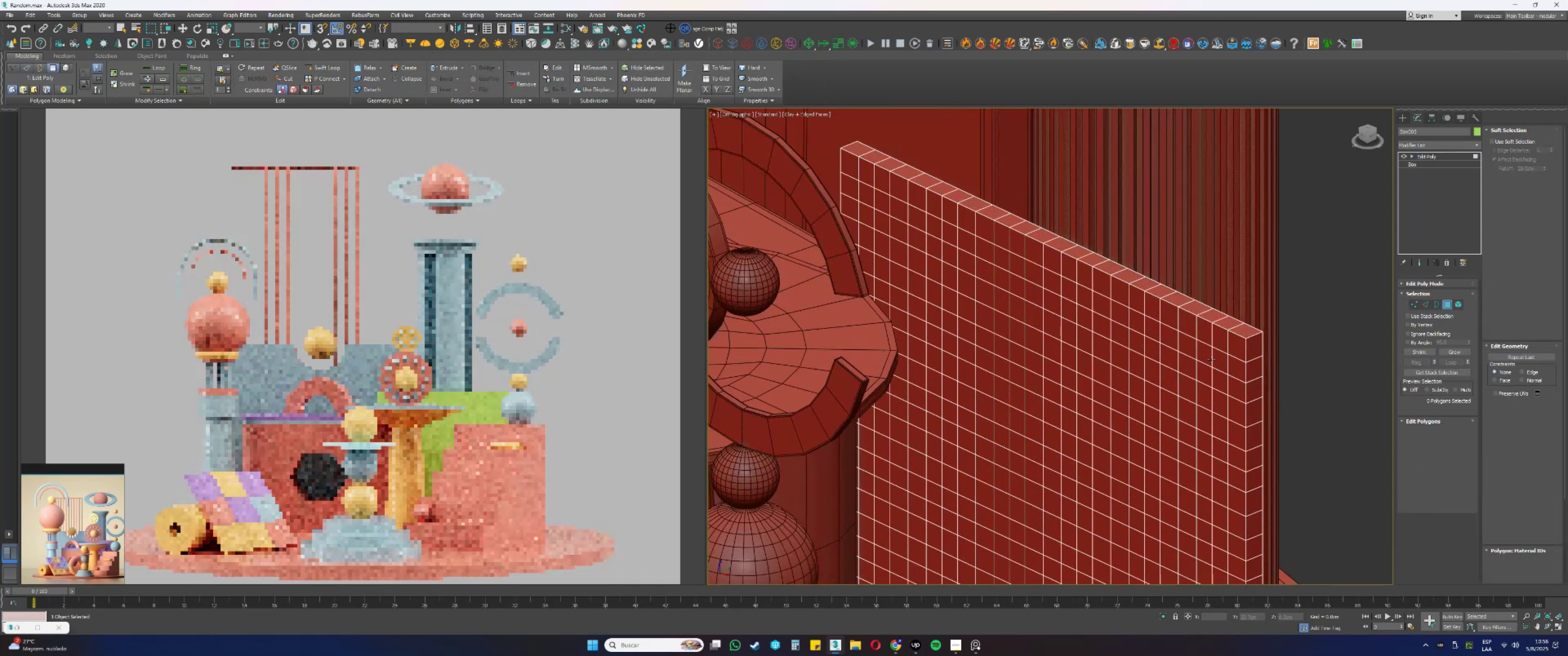 
left_click([1209, 357])
 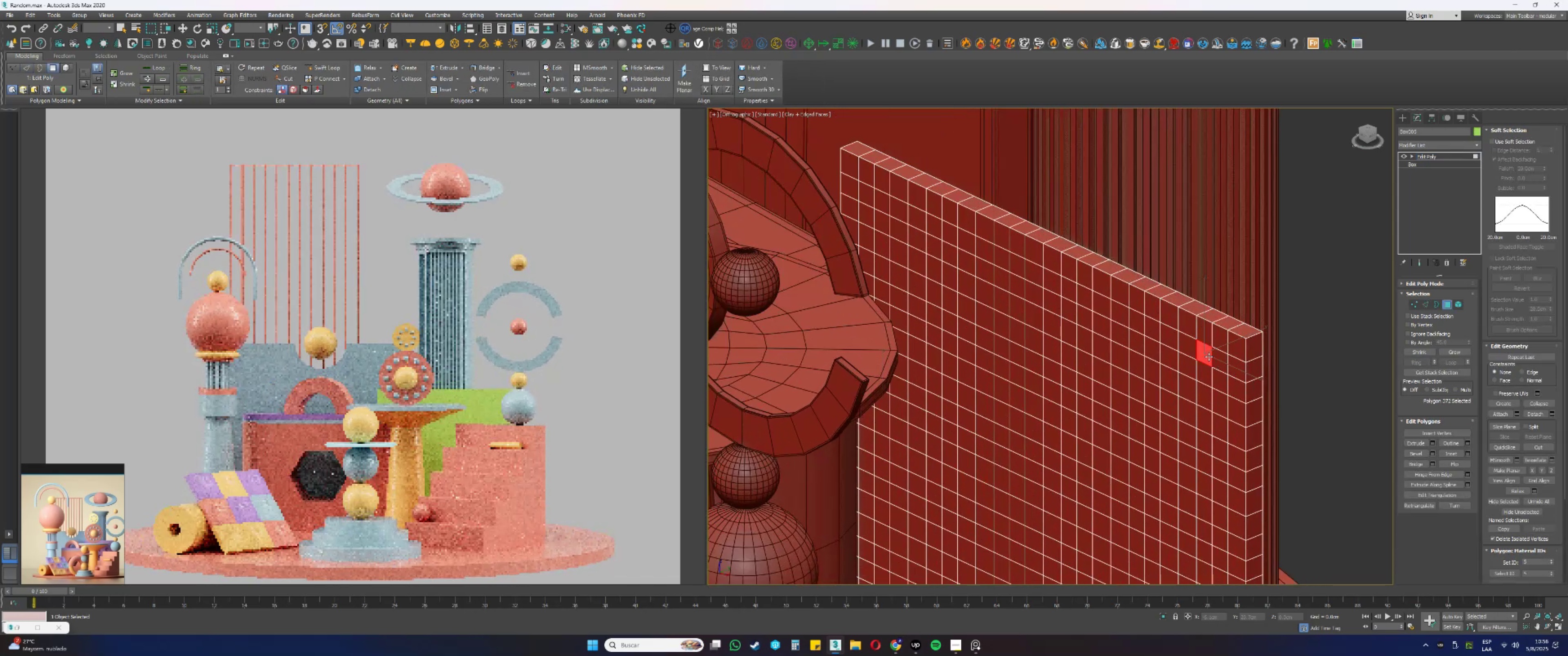 
hold_key(key=ControlLeft, duration=0.92)
double_click([1218, 359])
 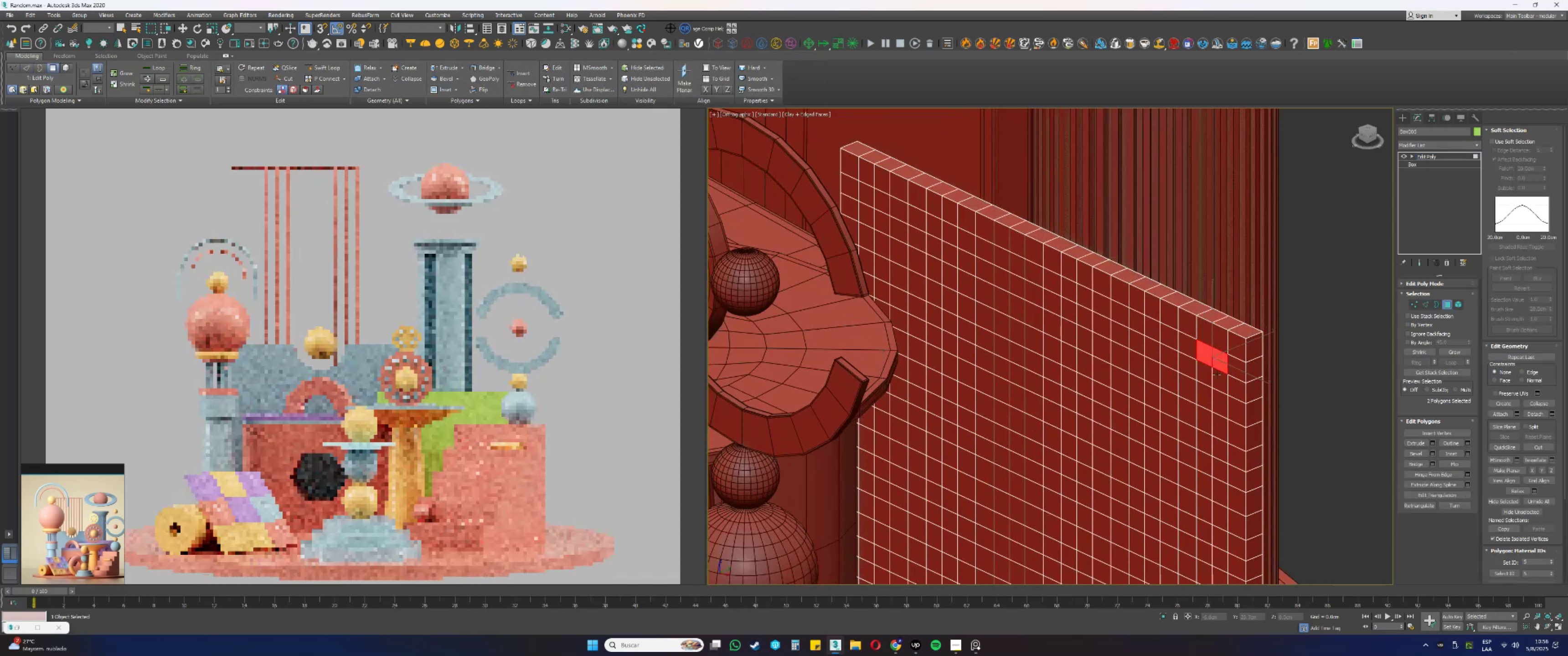 
triple_click([1216, 377])
 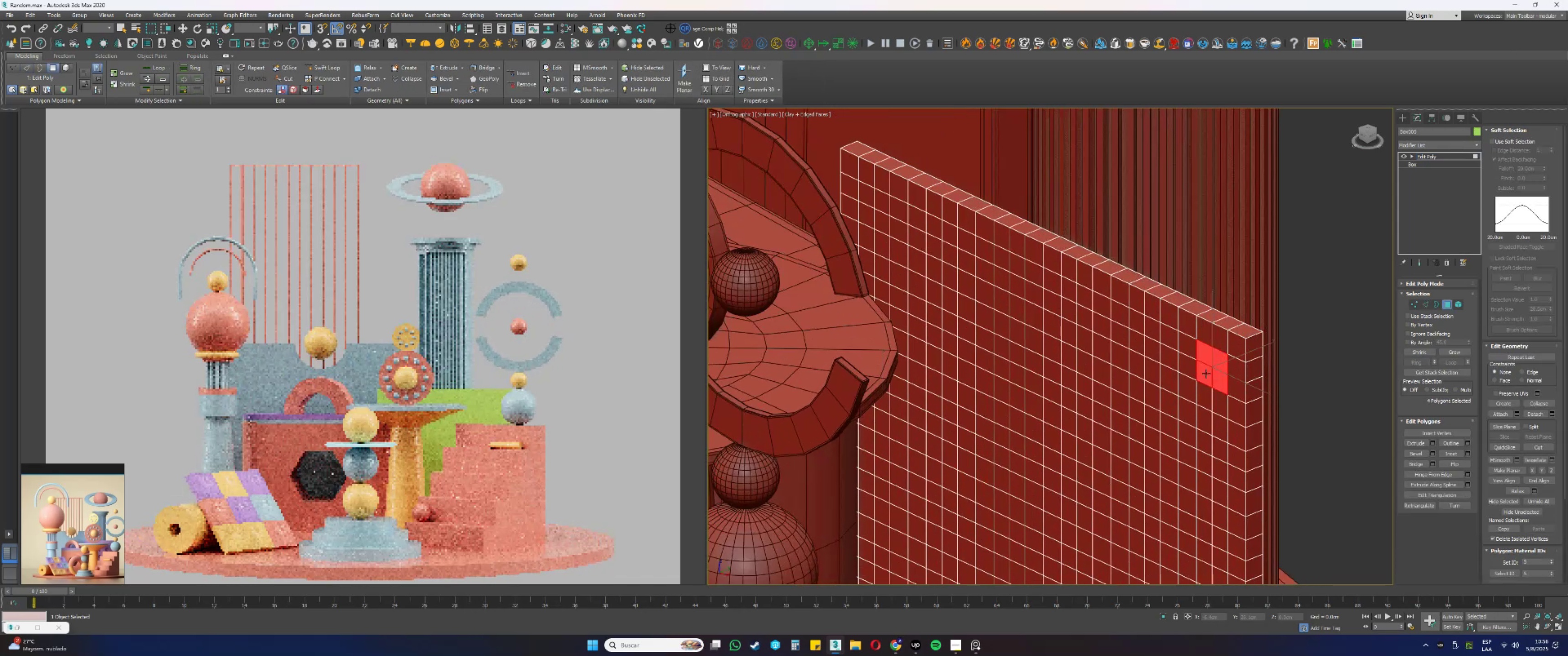 
hold_key(key=AltLeft, duration=0.56)
 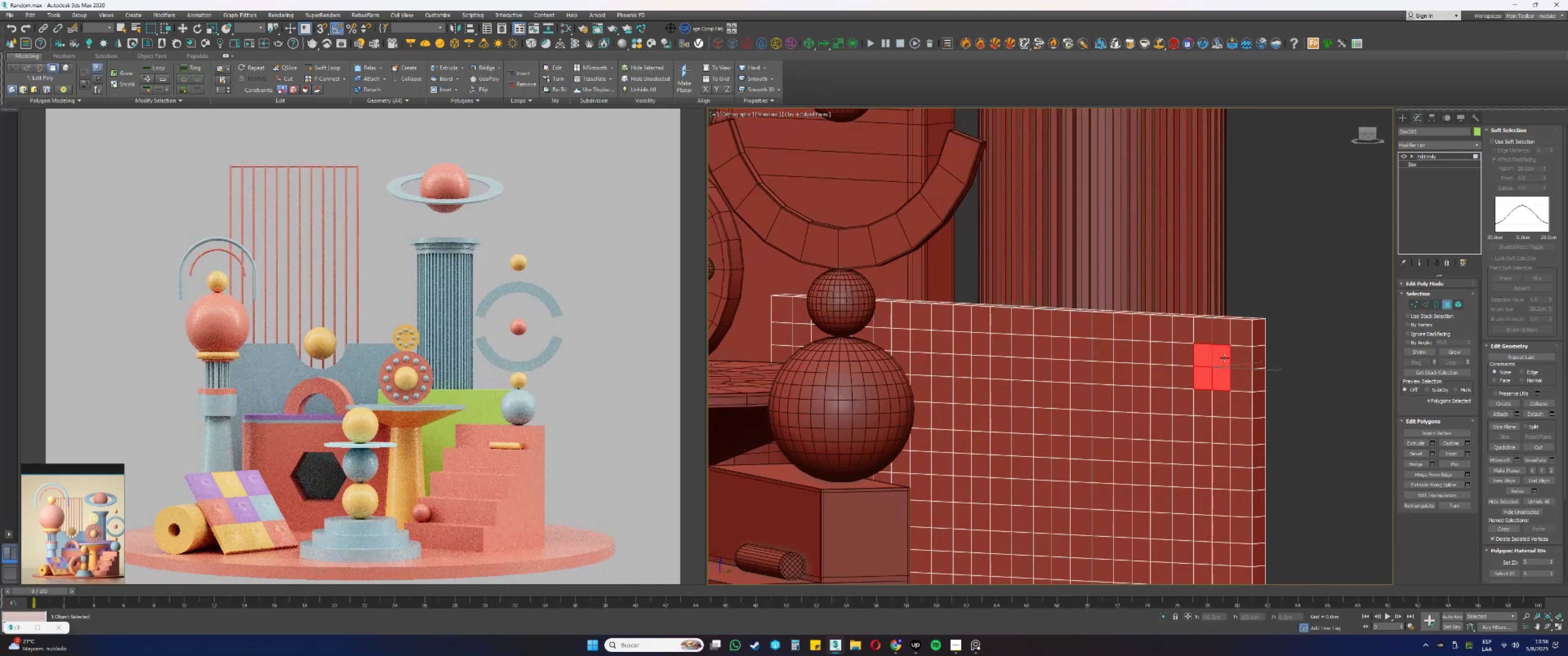 
hold_key(key=AltLeft, duration=0.4)
 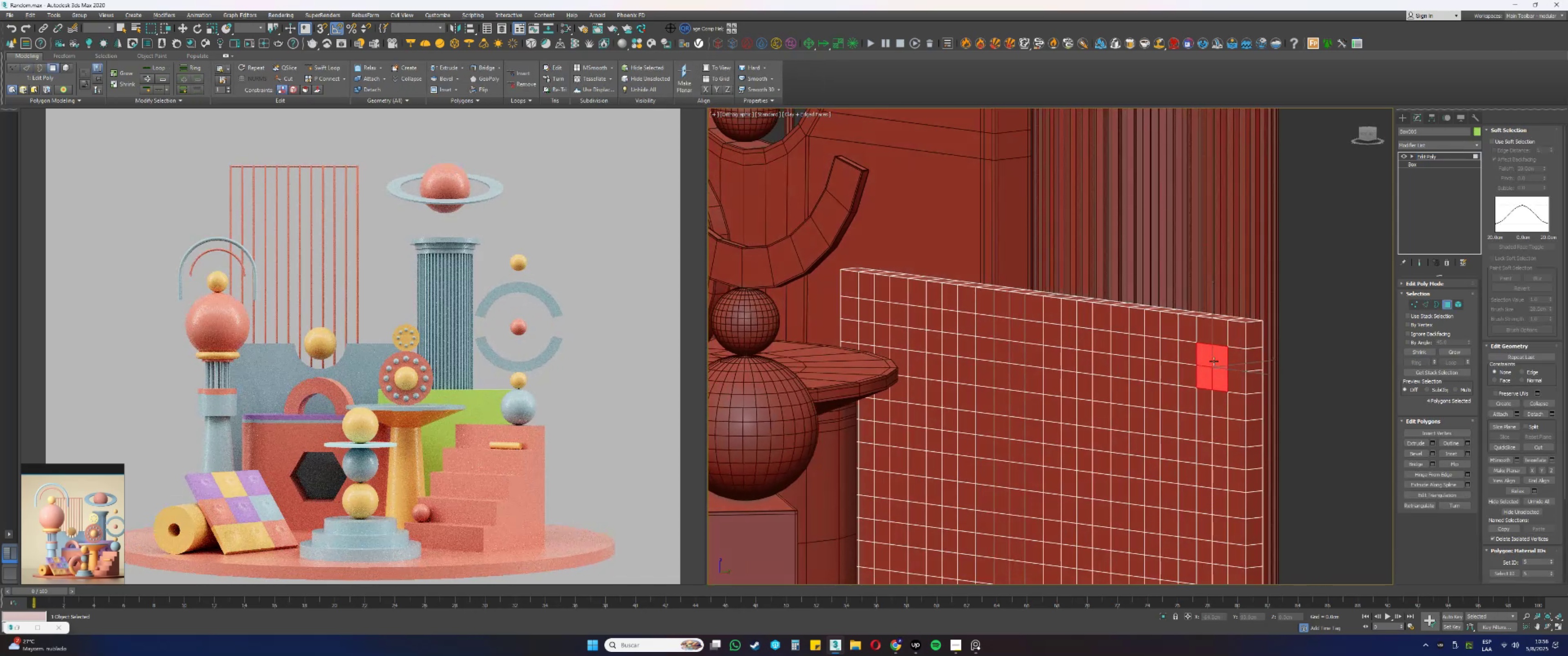 
scroll: coordinate [1214, 361], scroll_direction: down, amount: 1.0
 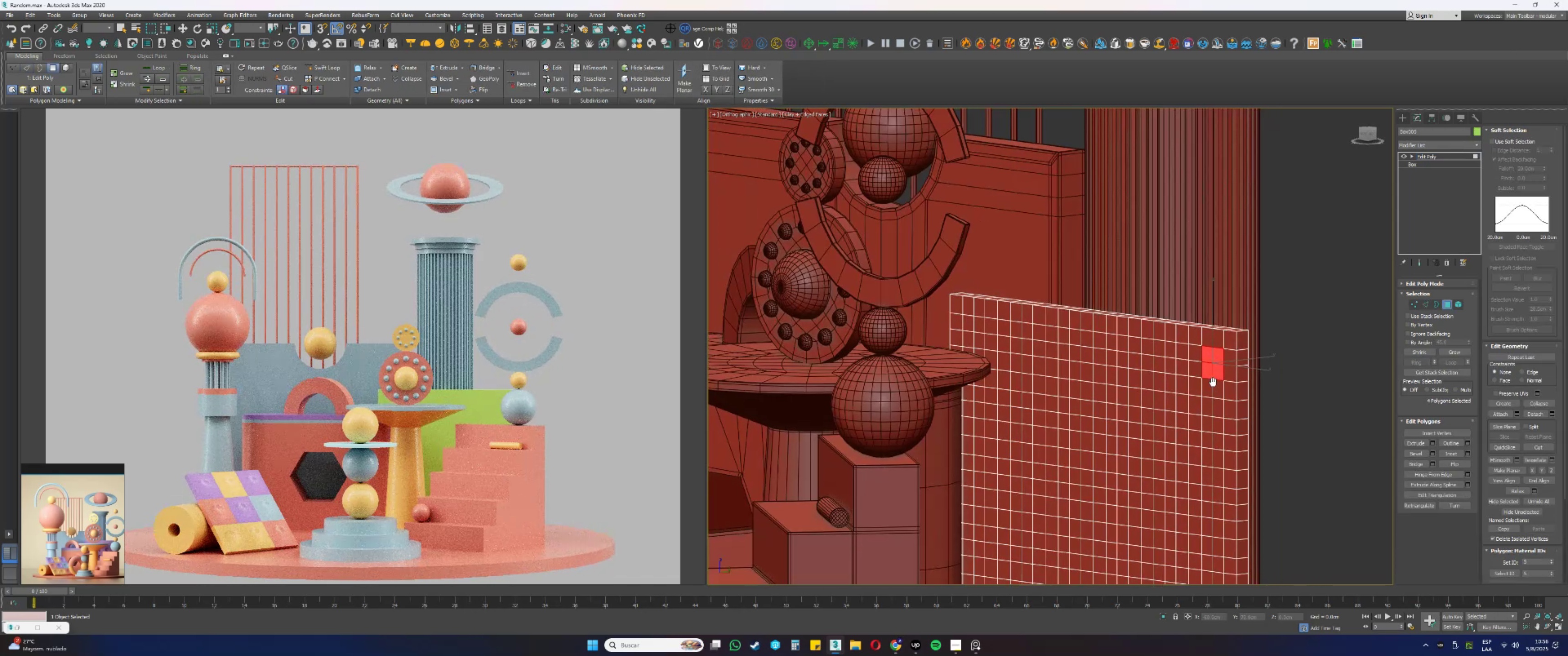 
key(Alt+AltLeft)
 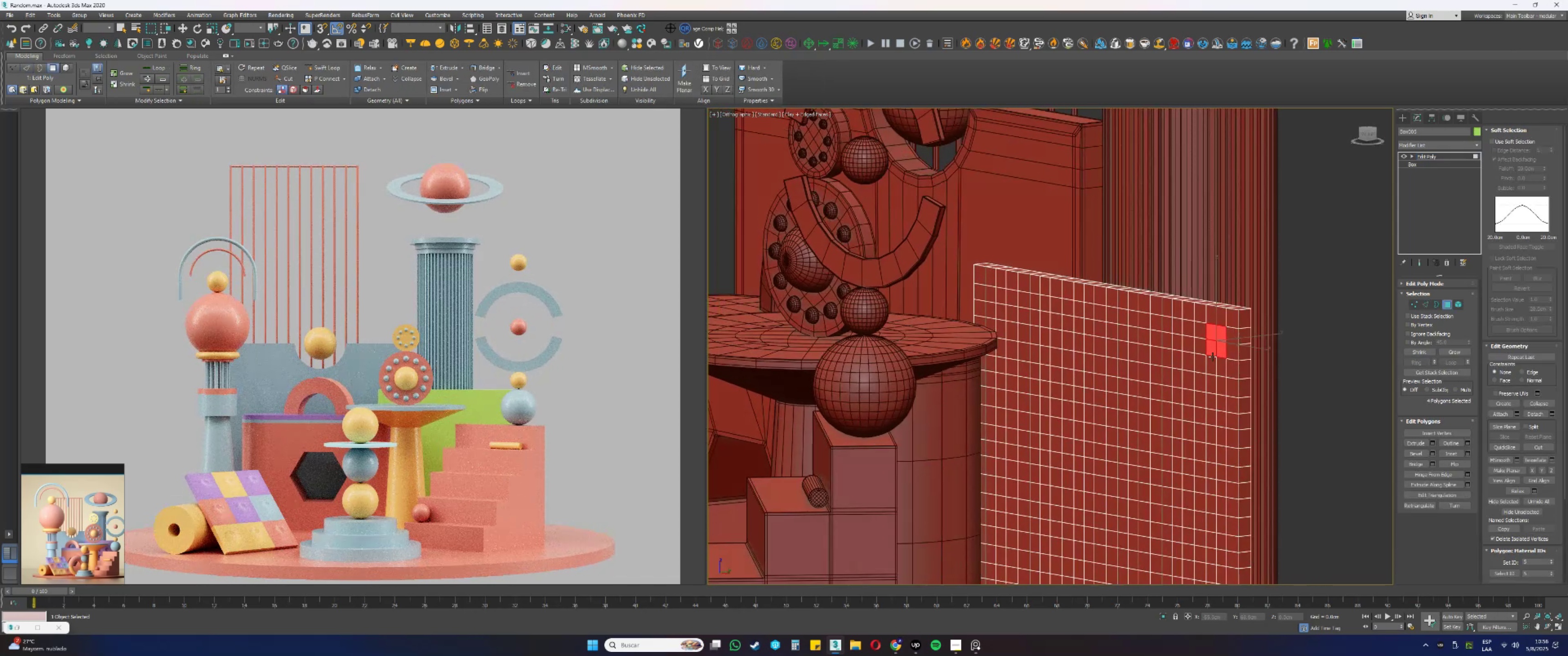 
scroll: coordinate [1212, 357], scroll_direction: up, amount: 1.0
 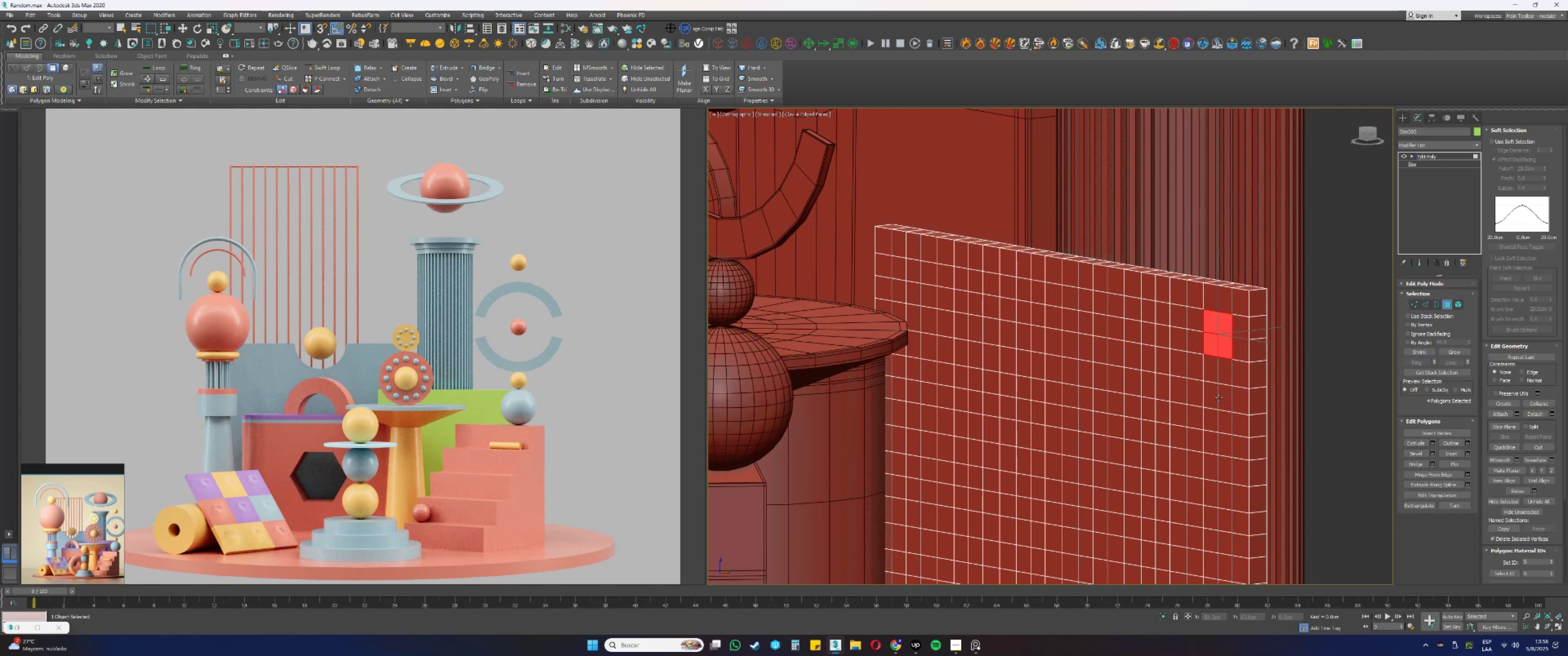 
wait(5.15)
 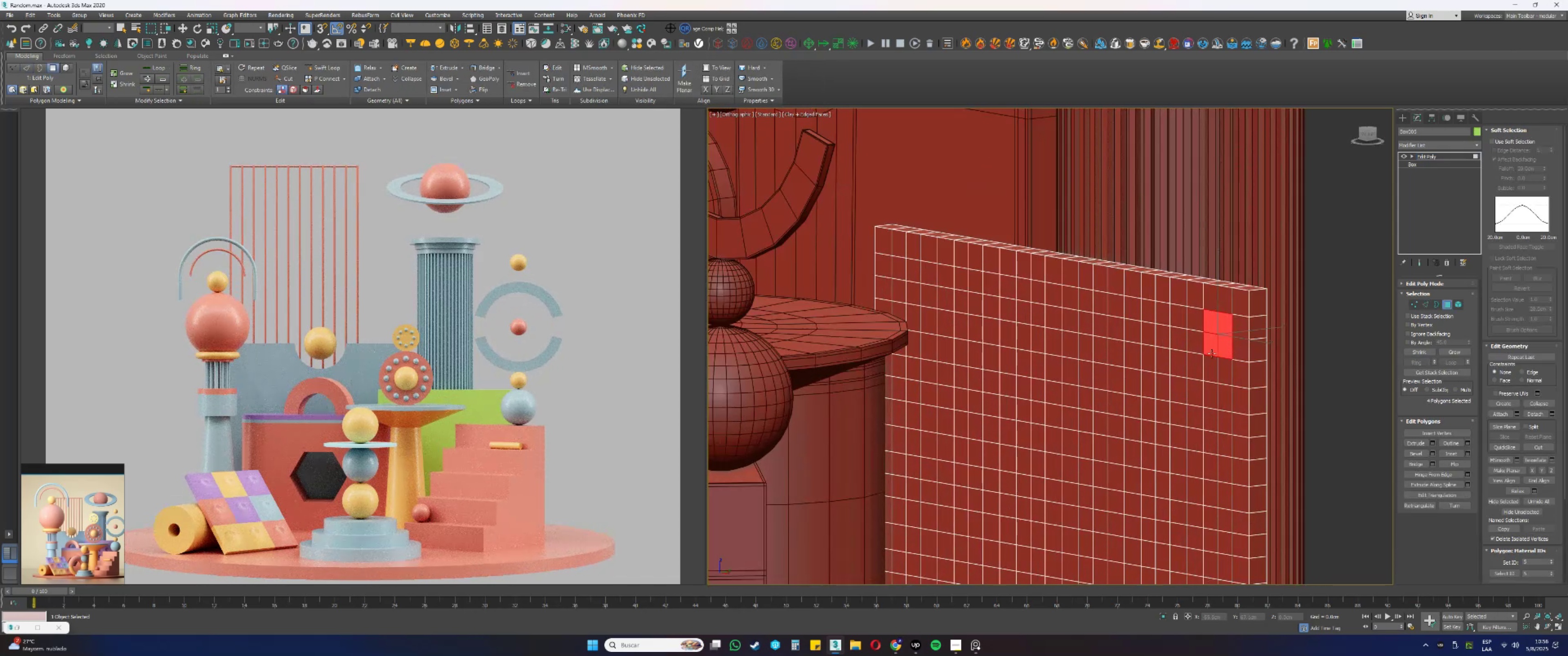 
key(Control+Z)
 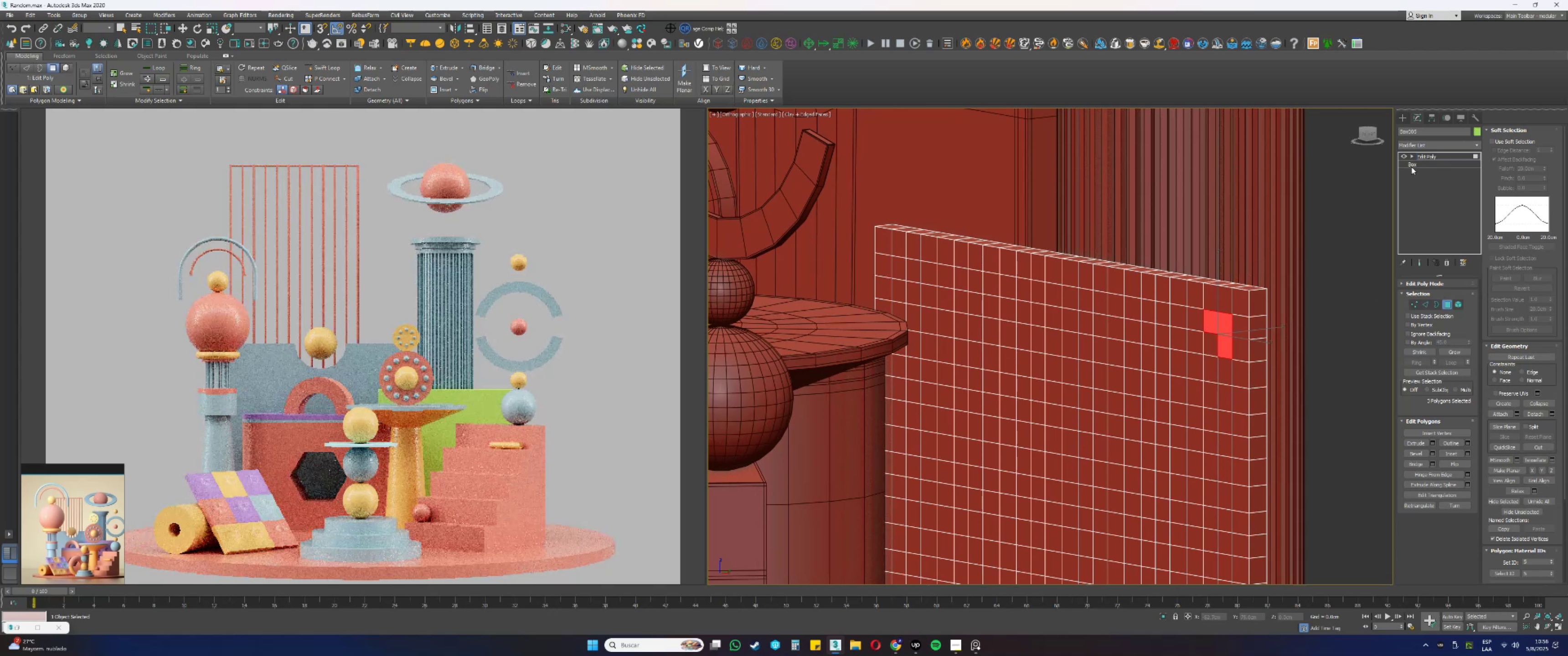 
hold_key(key=ControlLeft, duration=0.42)
left_click([1209, 350])
 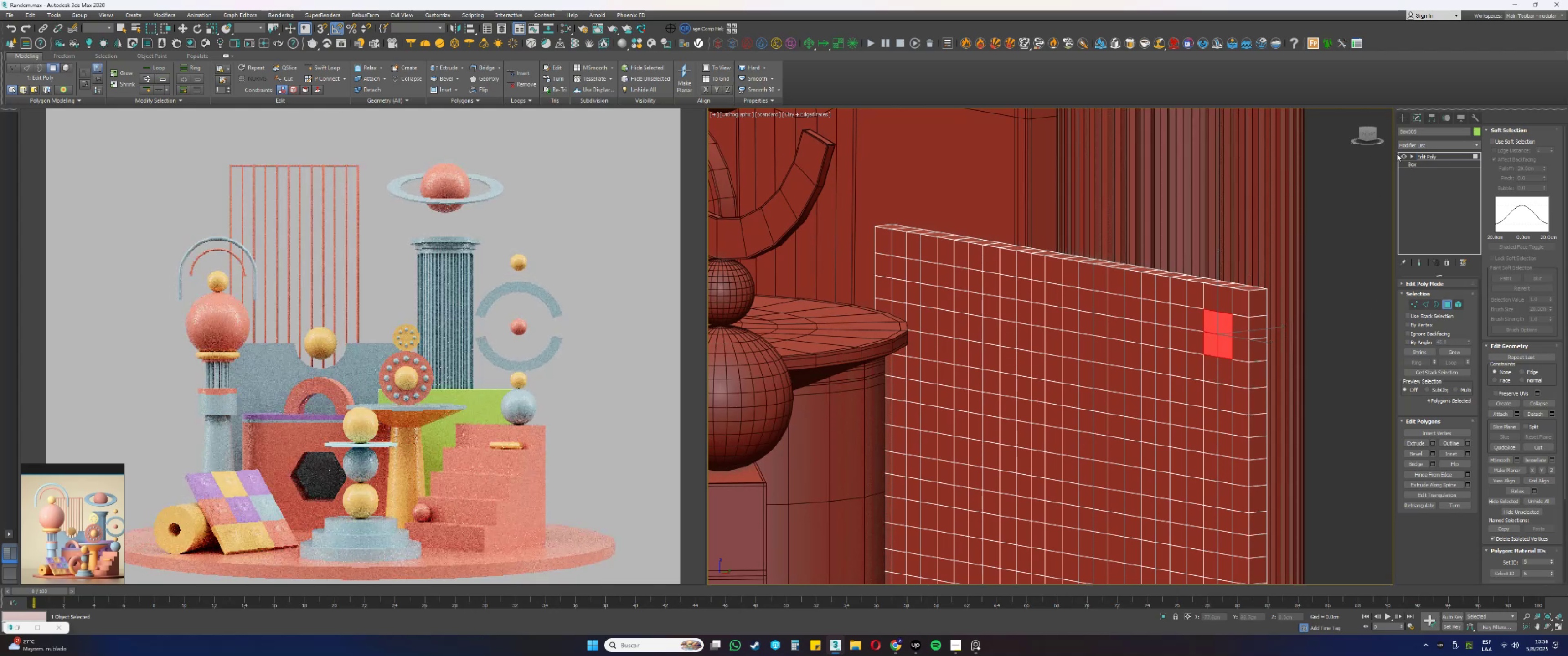 
left_click([1401, 154])
 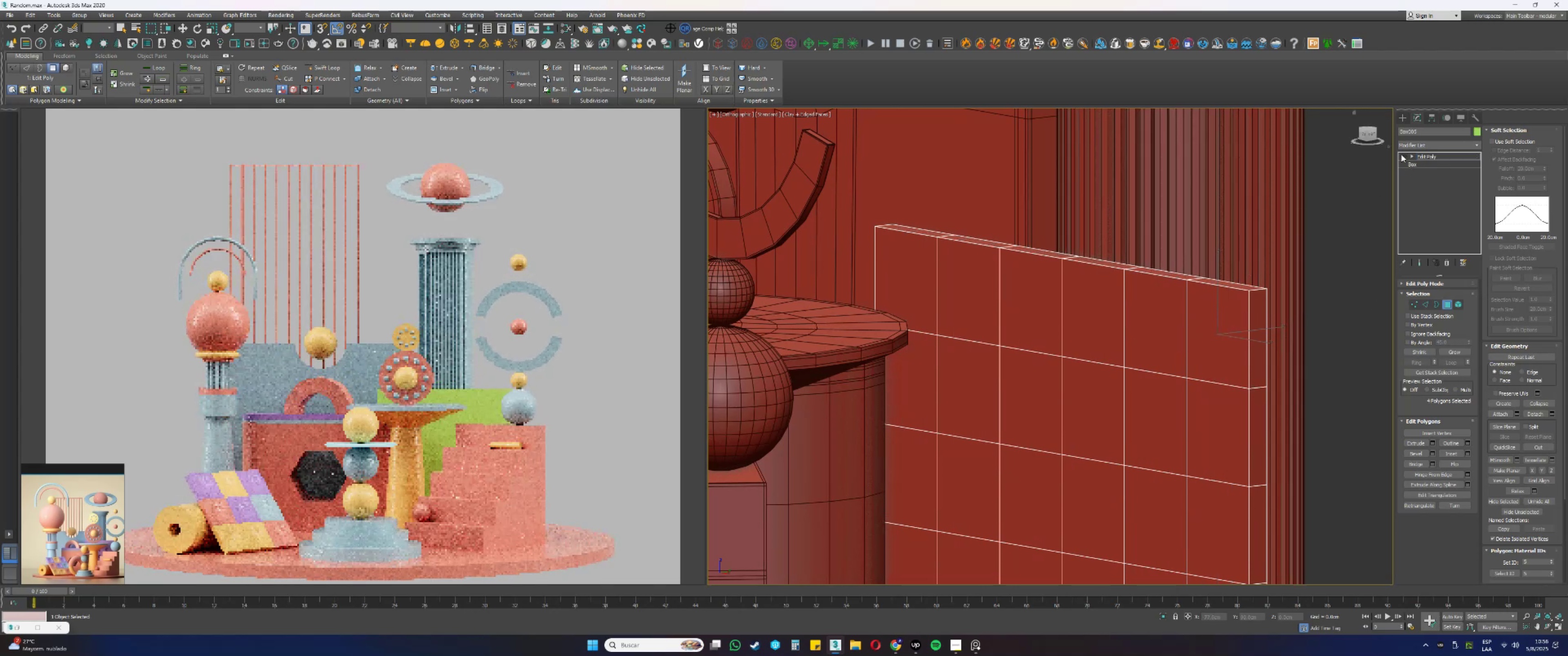 
left_click([1401, 154])
 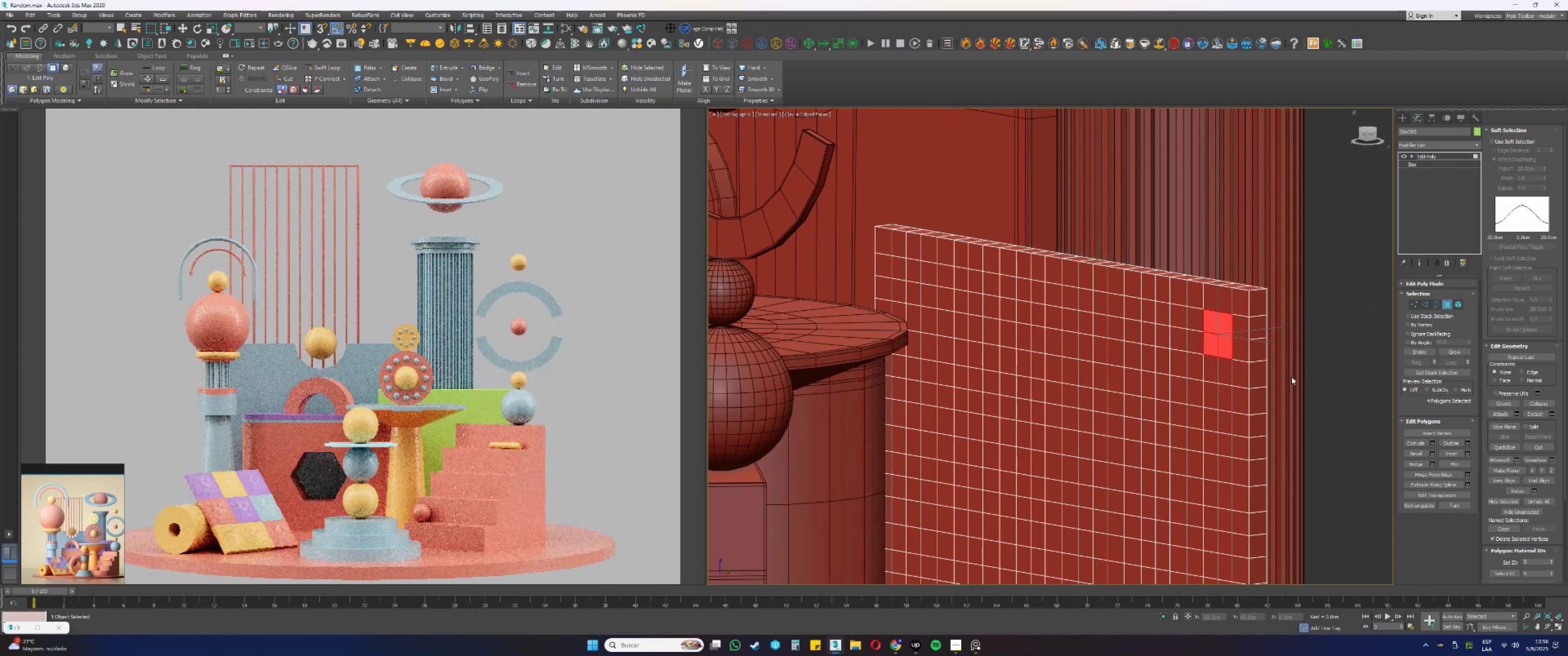 
hold_key(key=ControlLeft, duration=1.52)
left_click([1223, 424])
 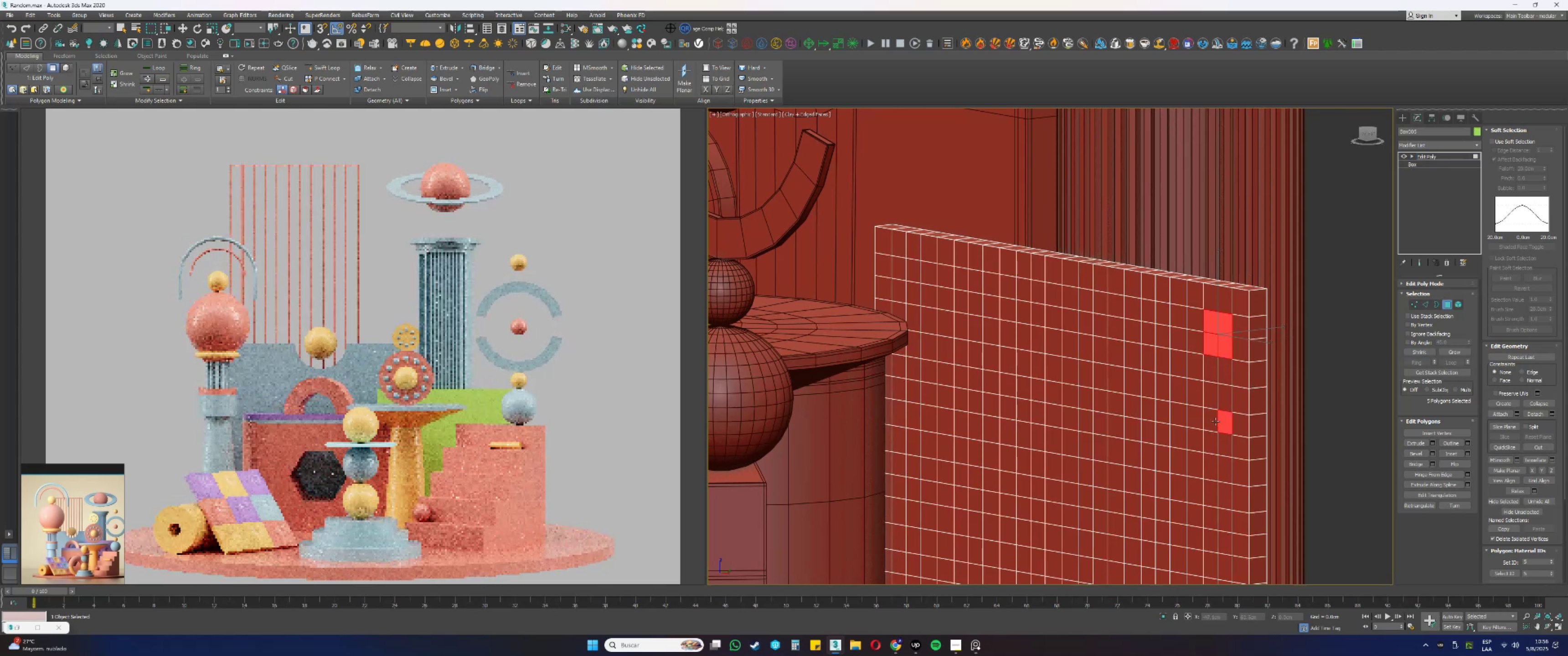 
double_click([1215, 421])
 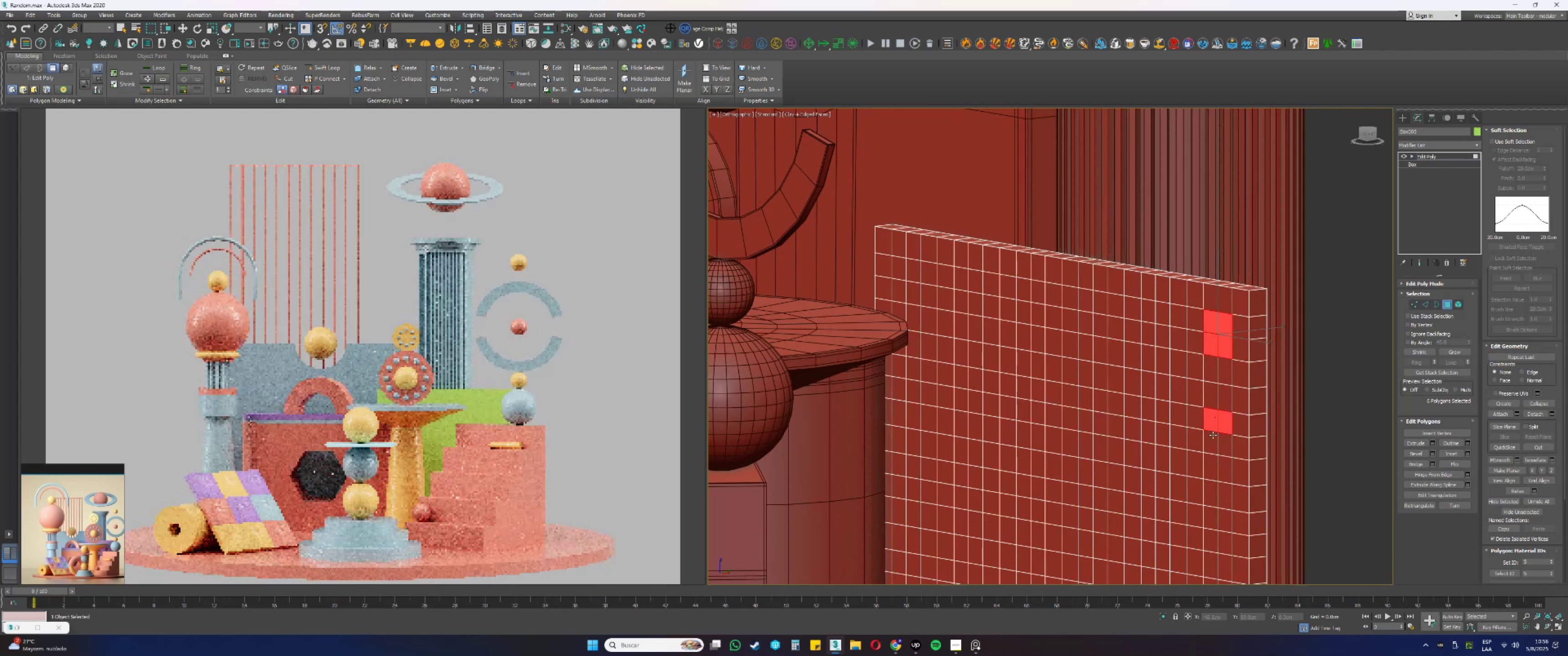 
triple_click([1212, 436])
 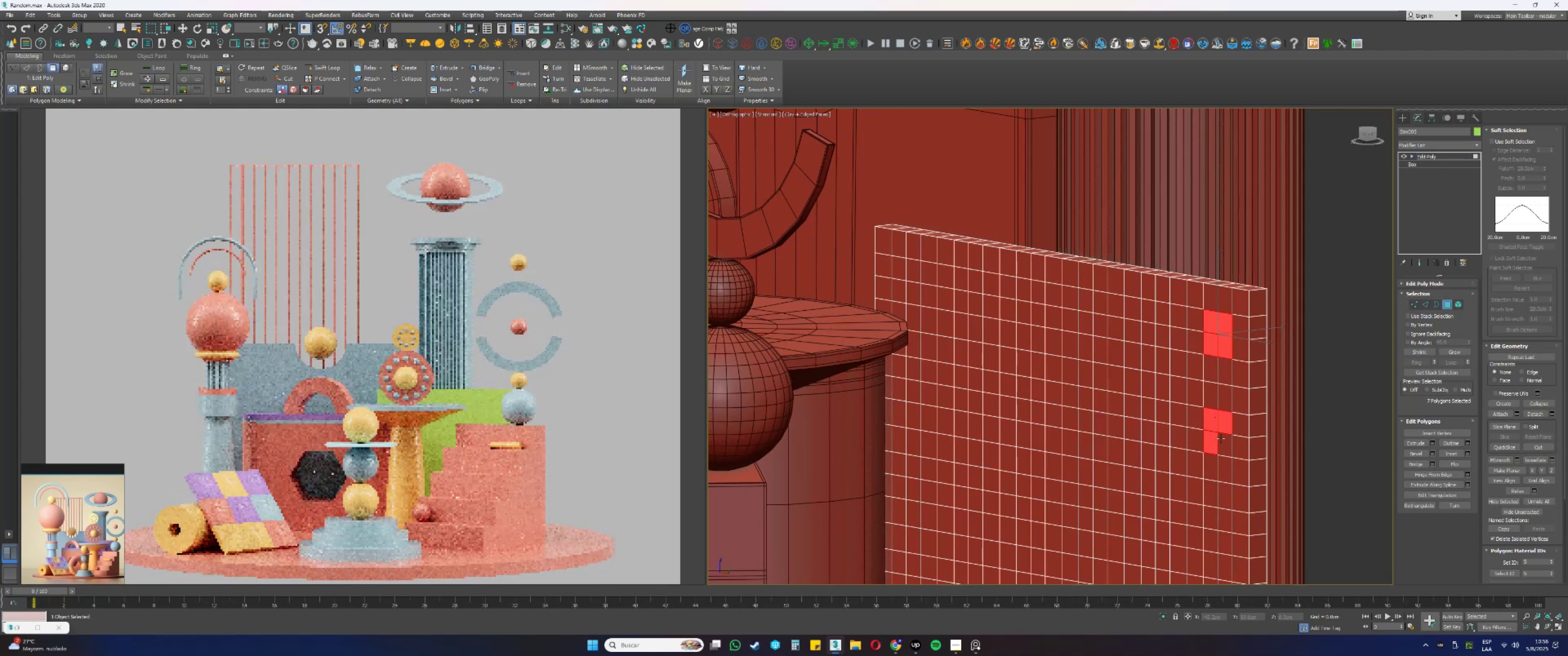 
triple_click([1223, 440])
 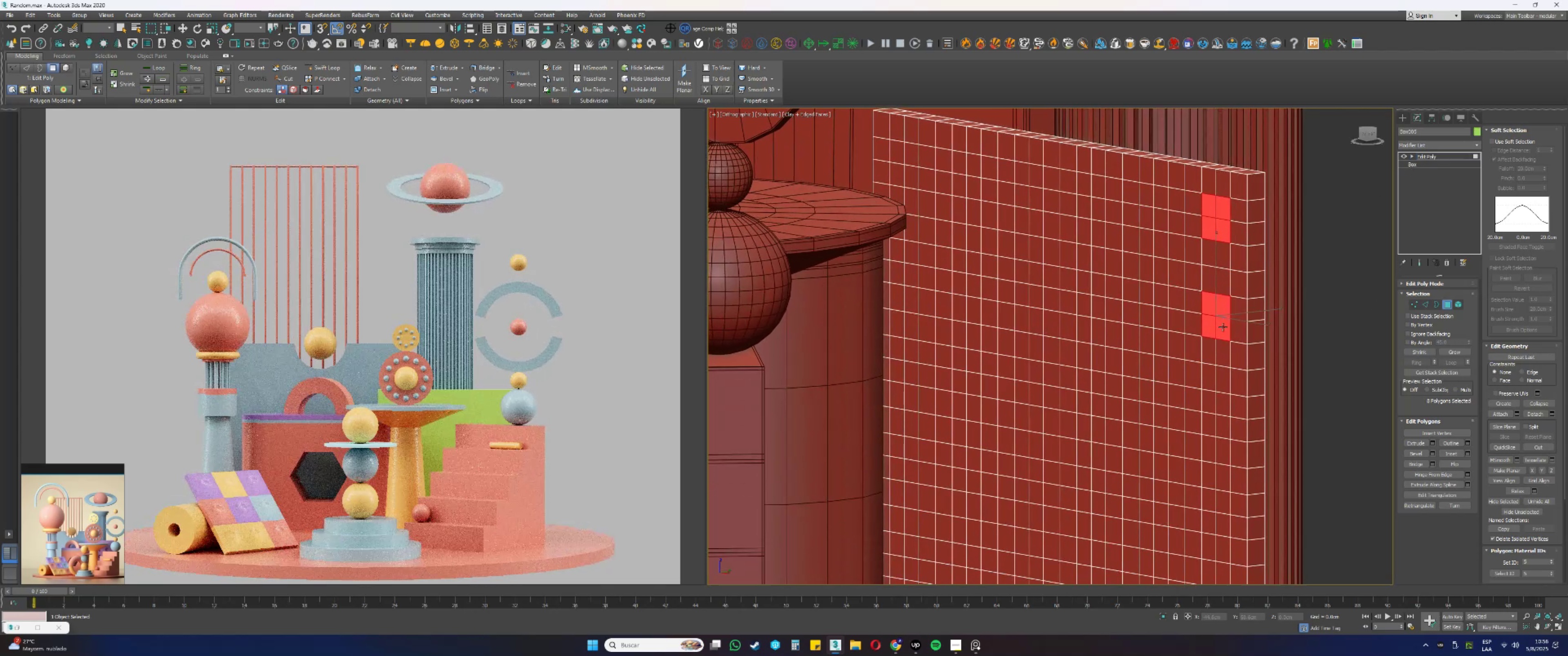 
hold_key(key=ControlLeft, duration=1.47)
left_click([1223, 407])
 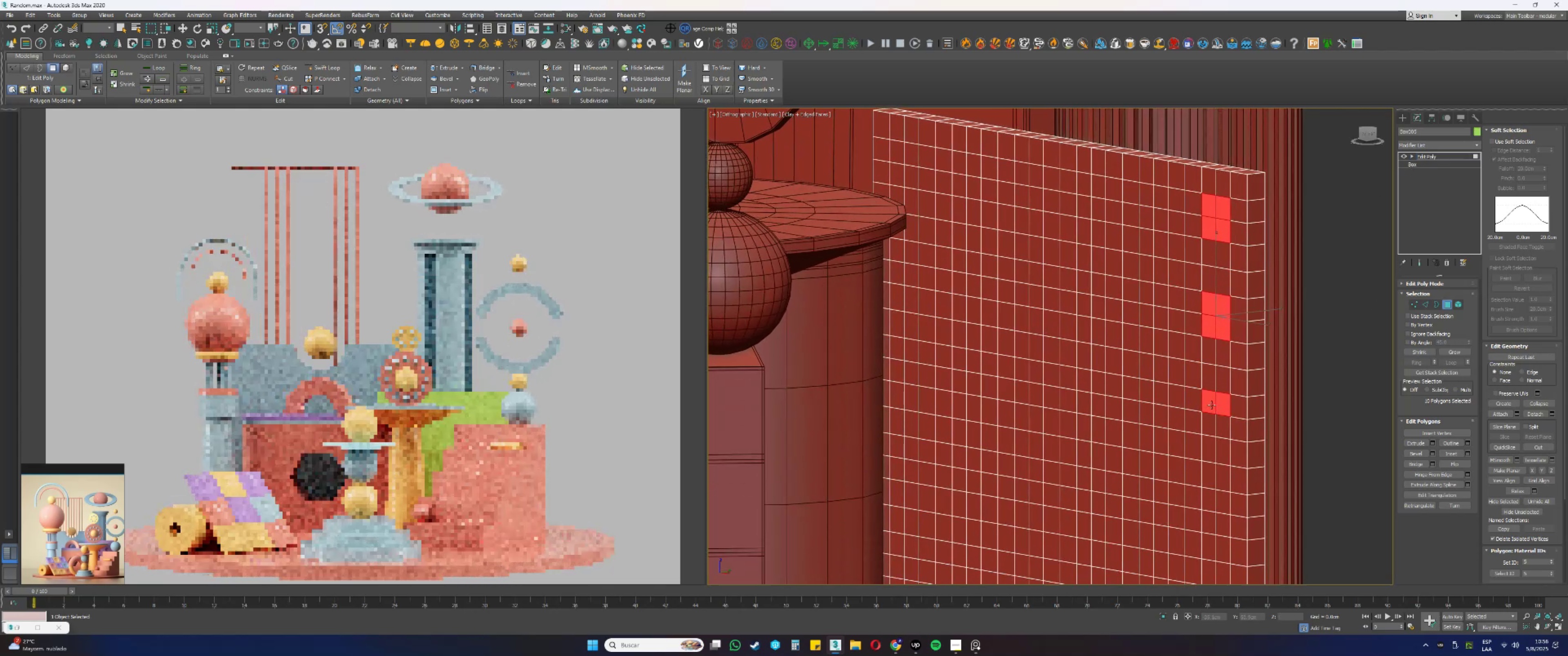 
triple_click([1207, 422])
 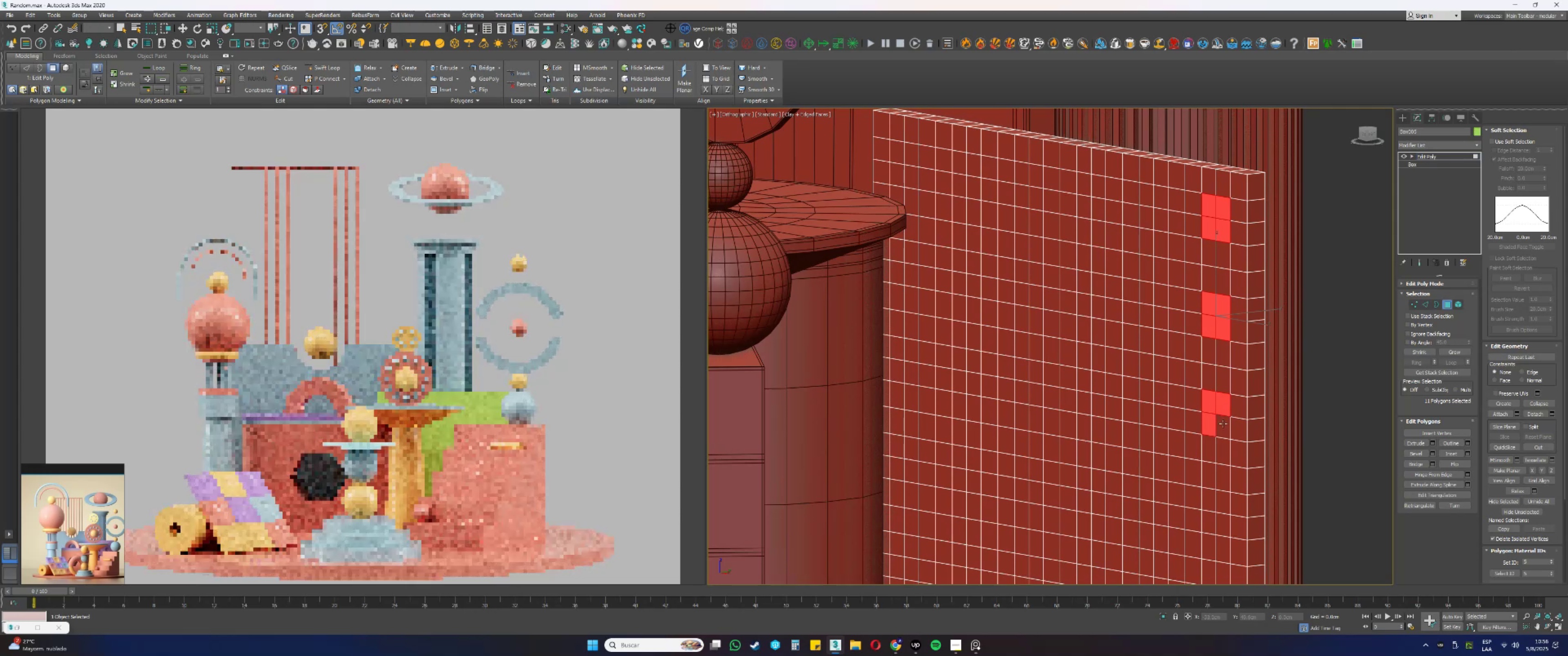 
triple_click([1224, 424])
 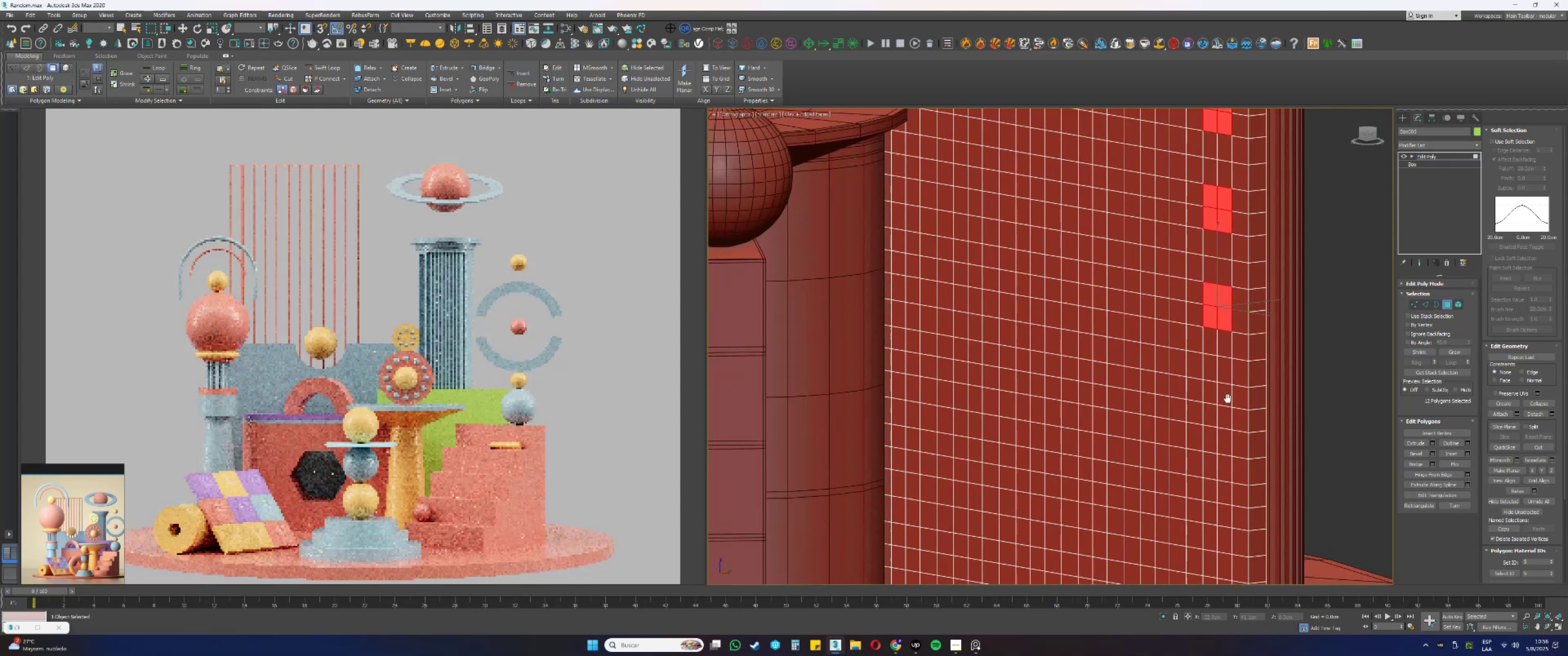 
hold_key(key=ControlLeft, duration=1.53)
left_click([1224, 379])
 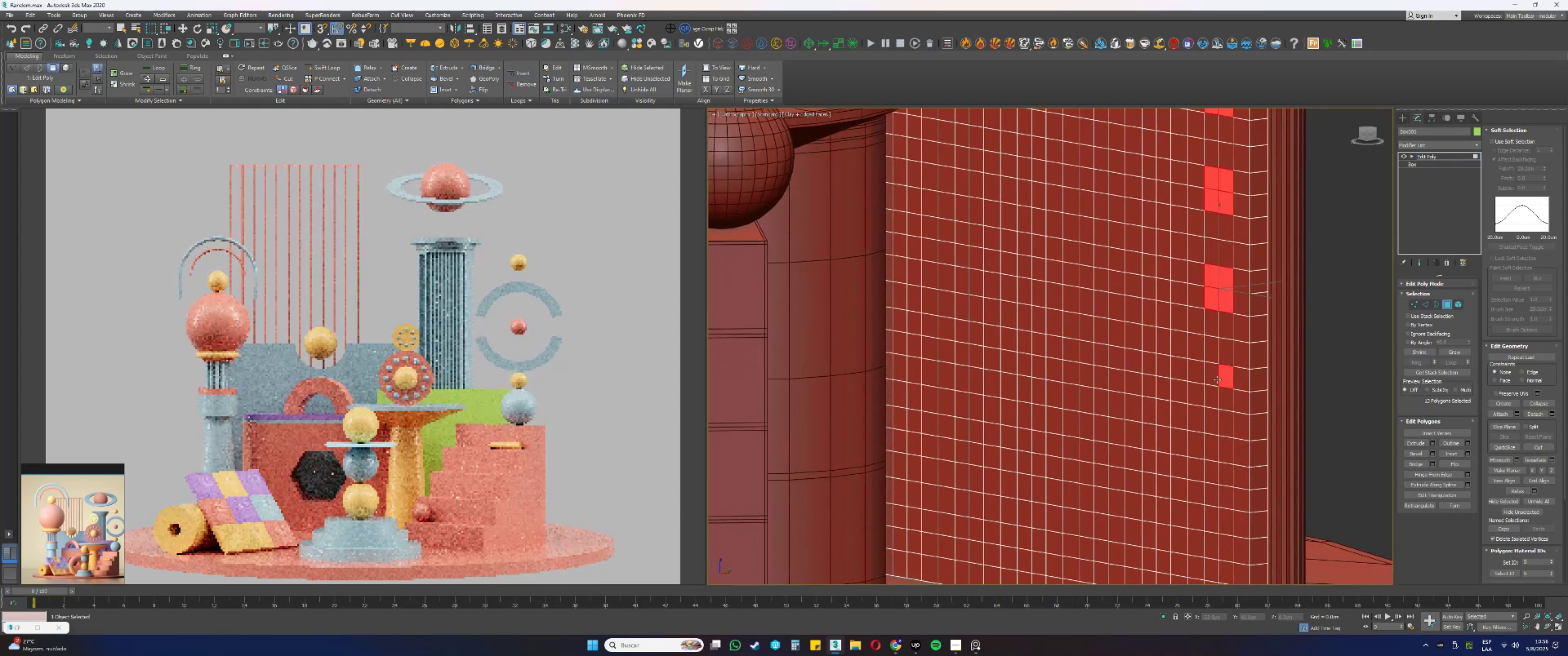 
double_click([1214, 378])
 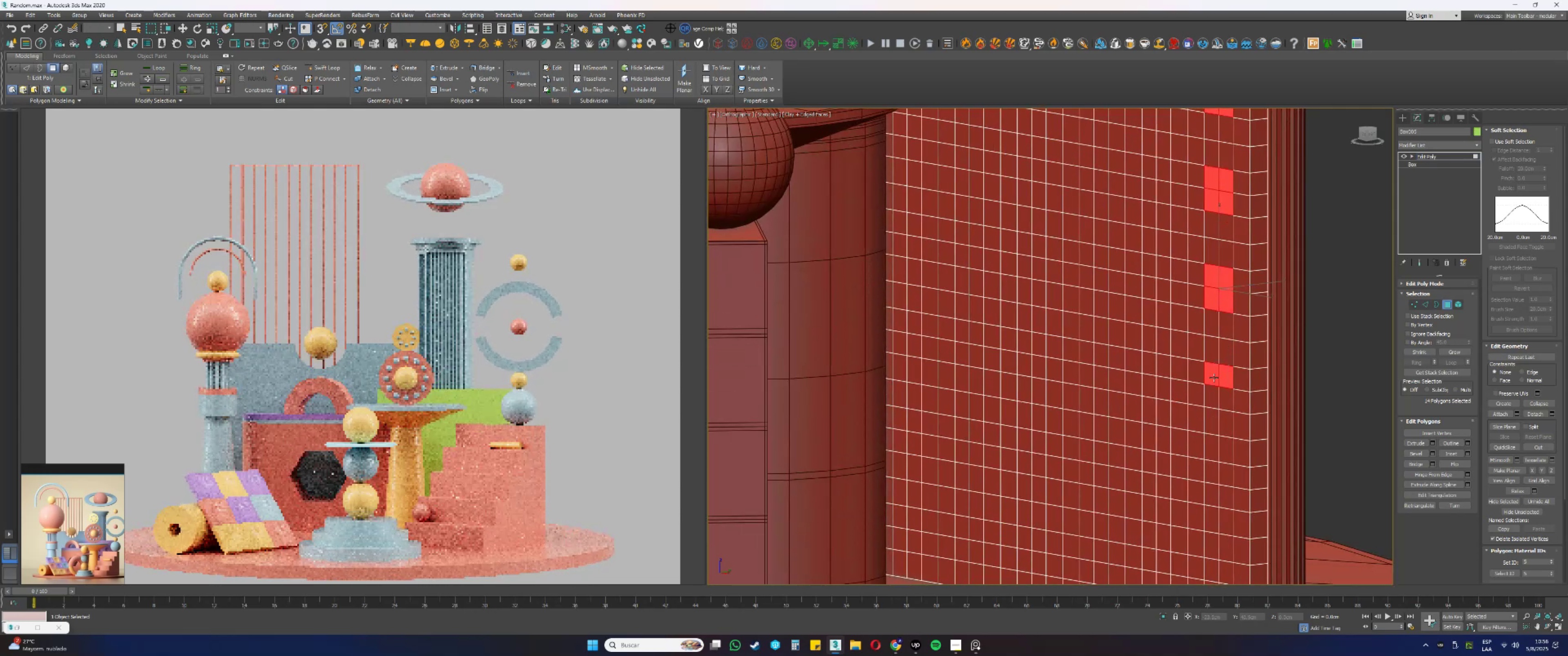 
hold_key(key=ControlLeft, duration=0.67)
triple_click([1212, 400])
 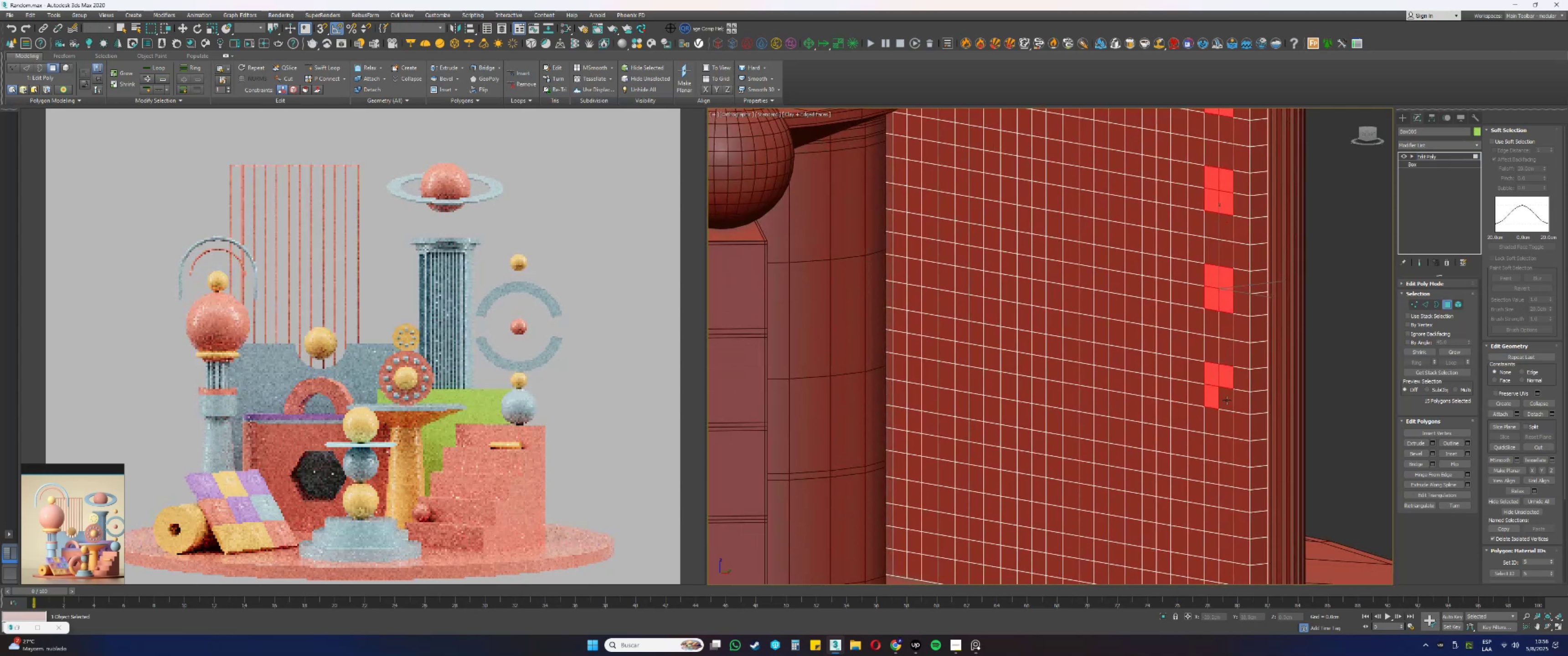 
triple_click([1228, 400])
 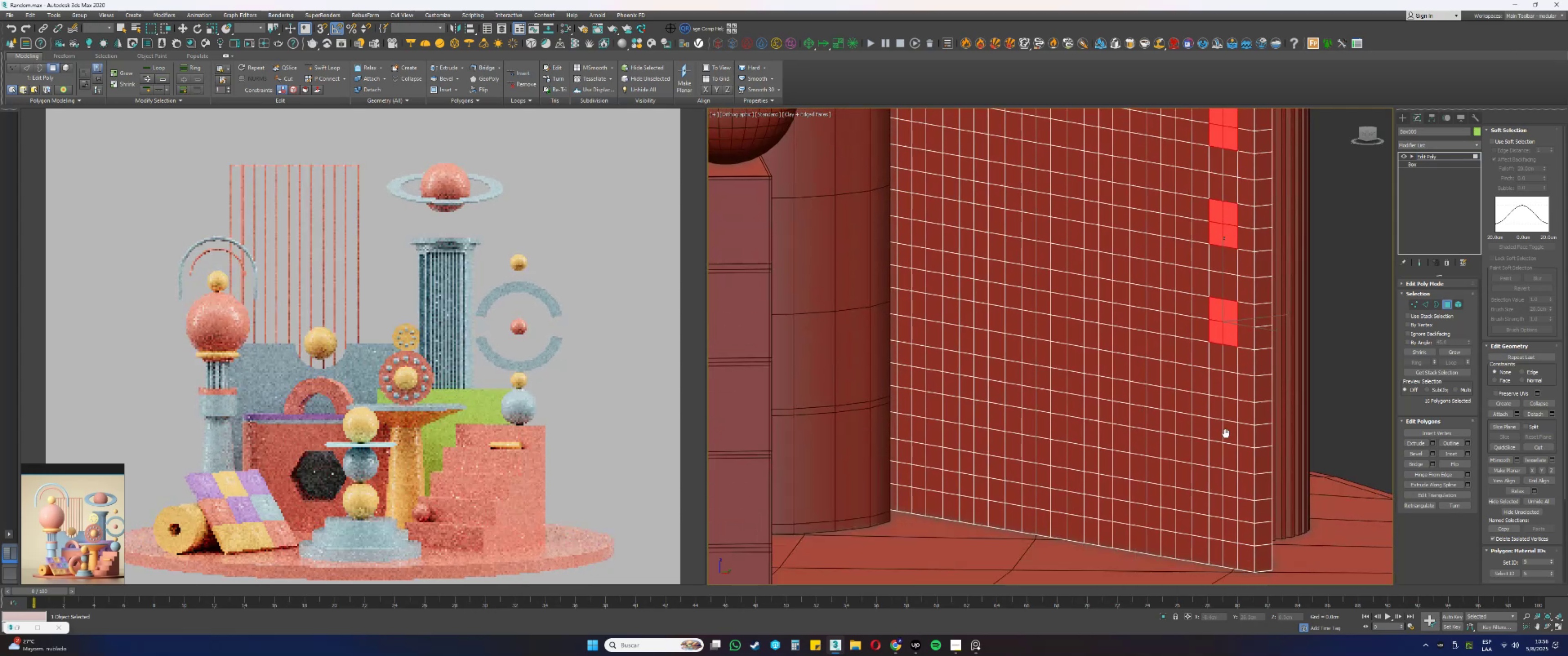 
hold_key(key=ControlLeft, duration=1.53)
left_click([1234, 354])
 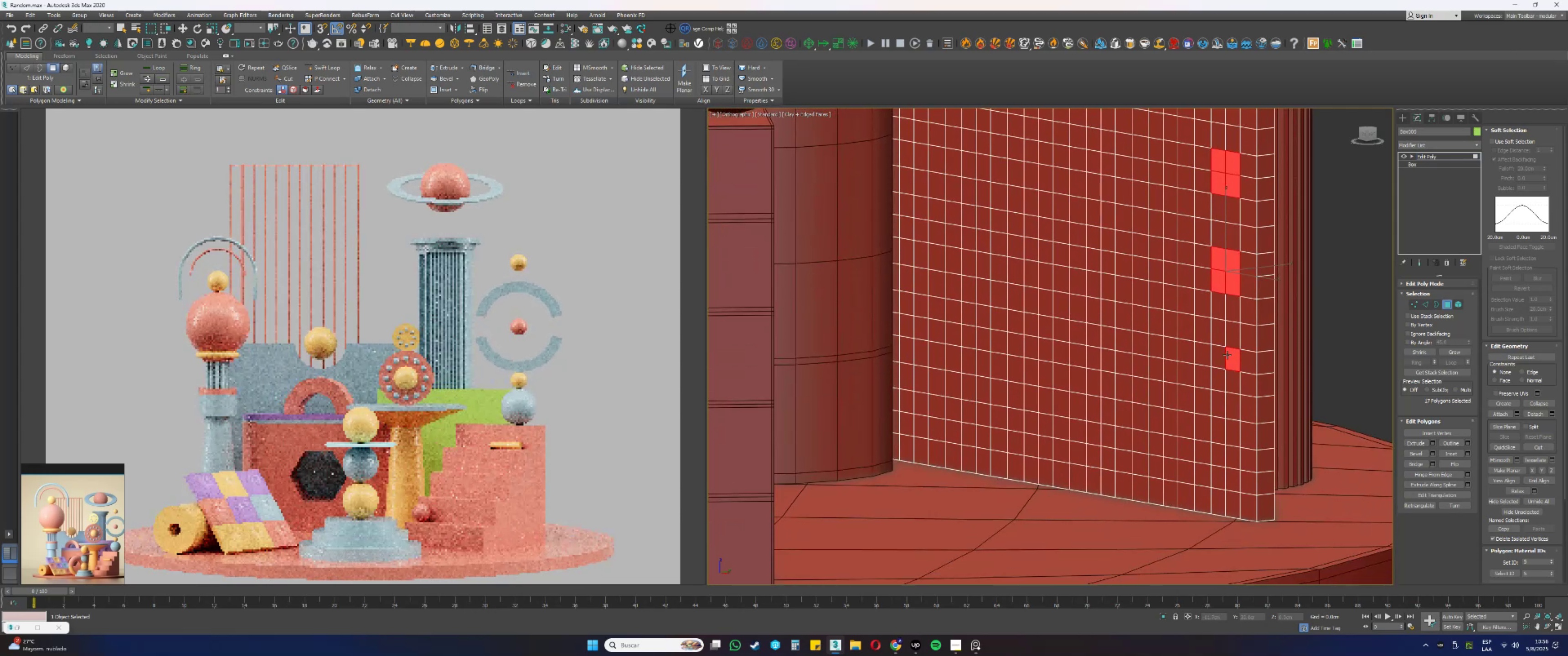 
double_click([1222, 354])
 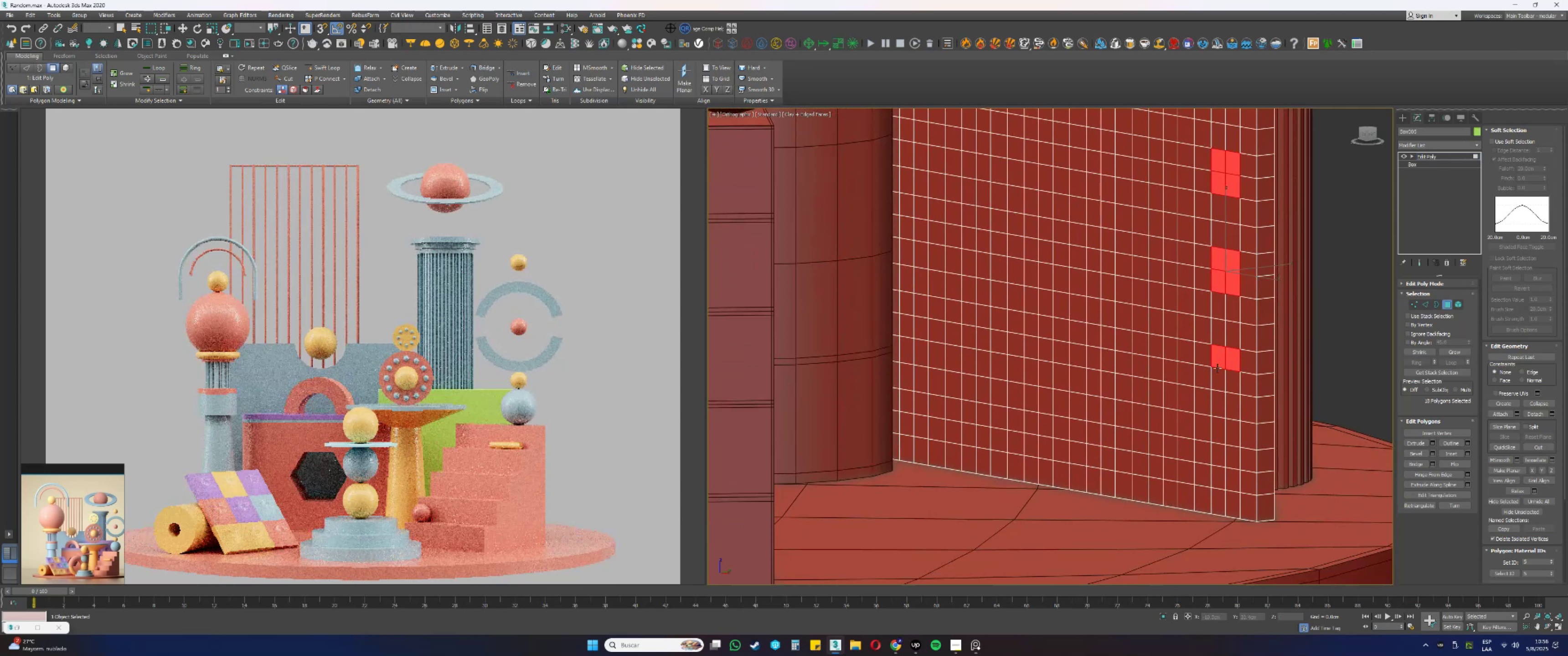 
triple_click([1216, 375])
 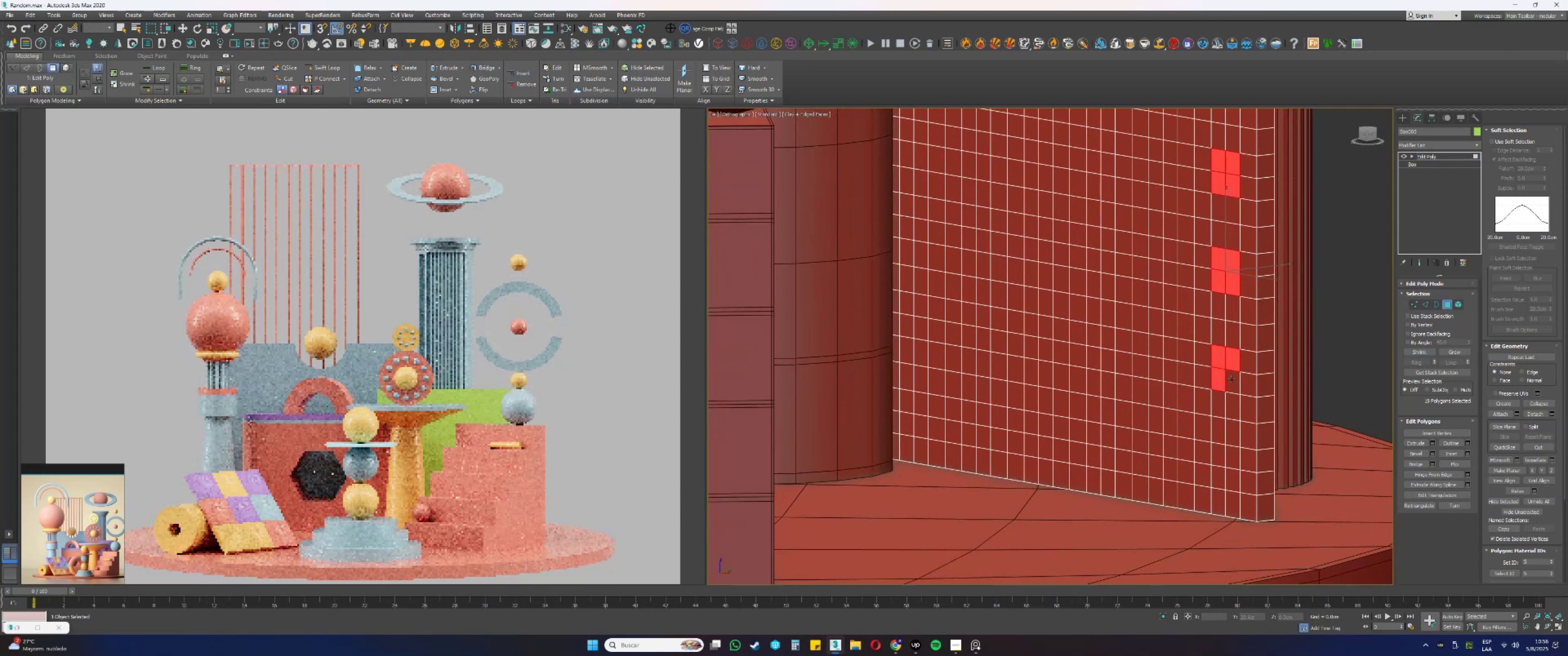 
triple_click([1232, 379])
 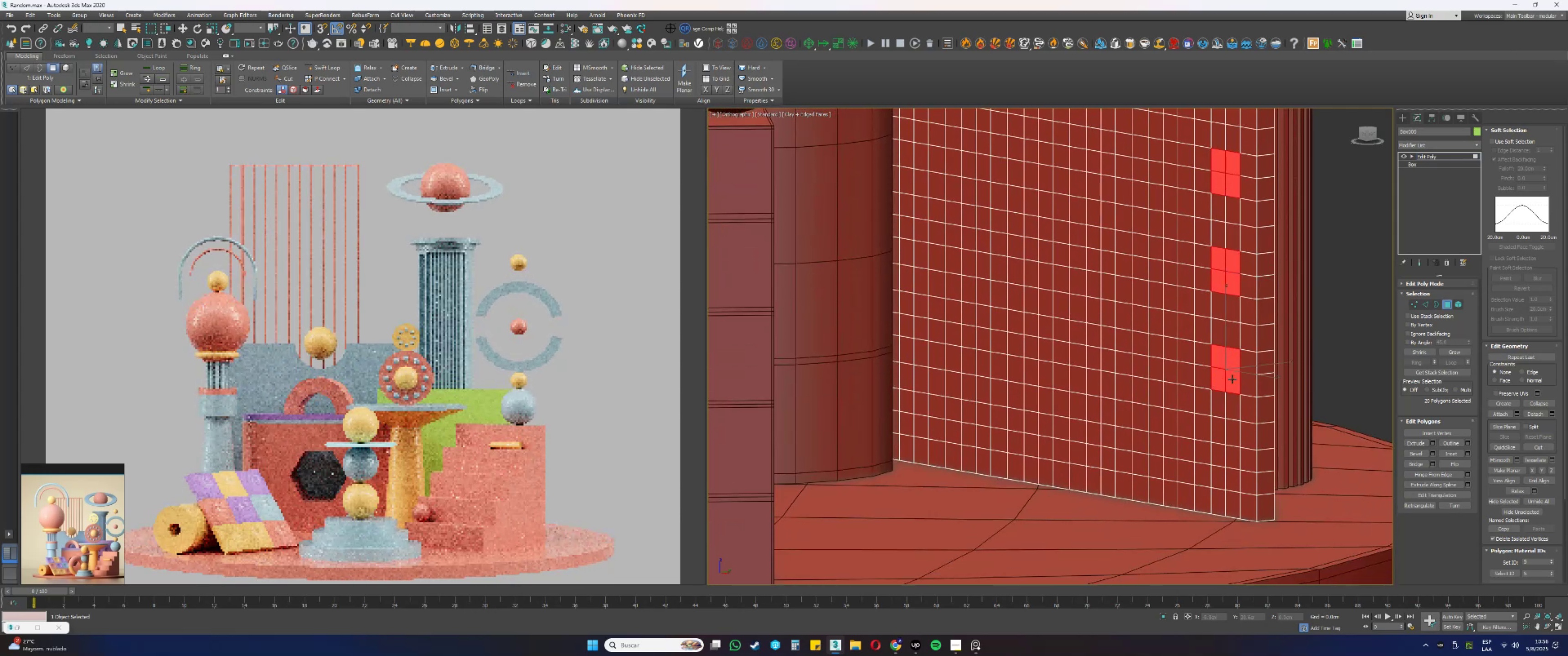 
key(Control+ControlLeft)
 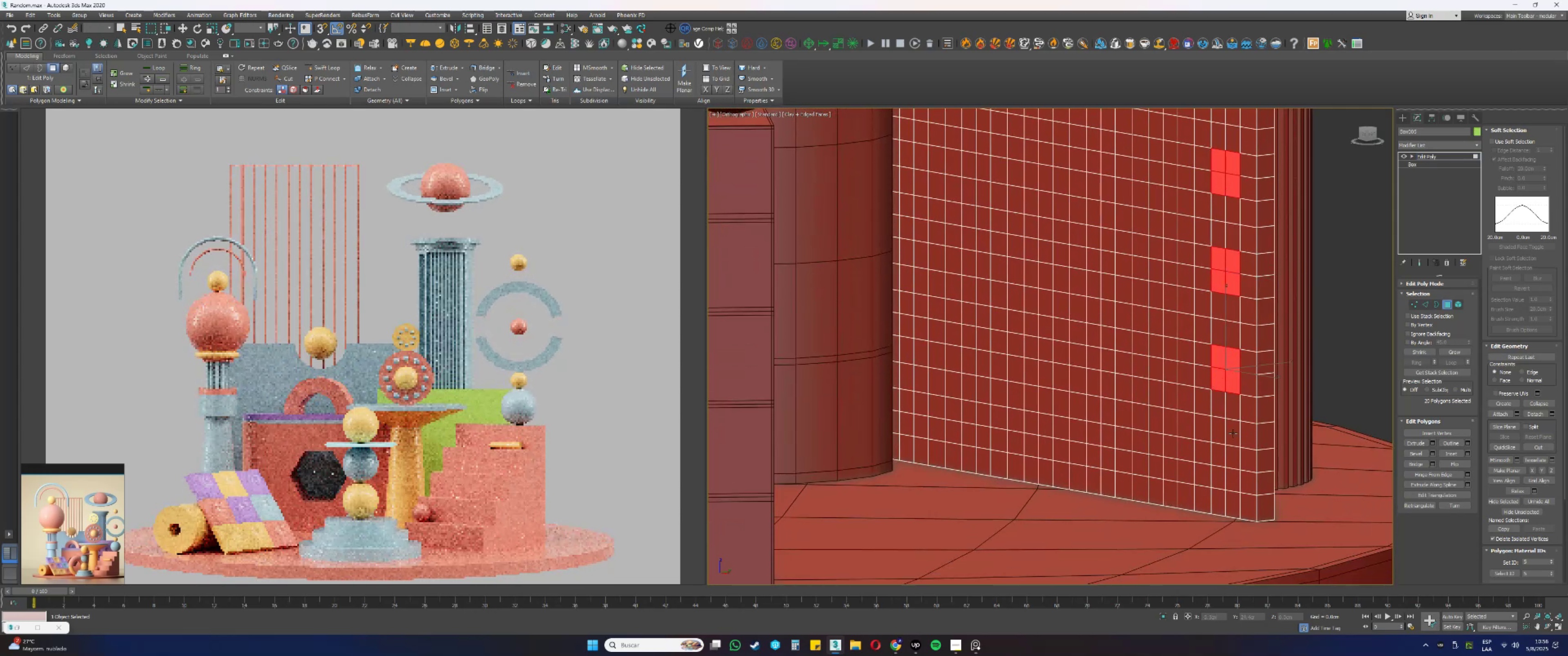 
hold_key(key=ControlLeft, duration=1.49)
left_click([1233, 457])
 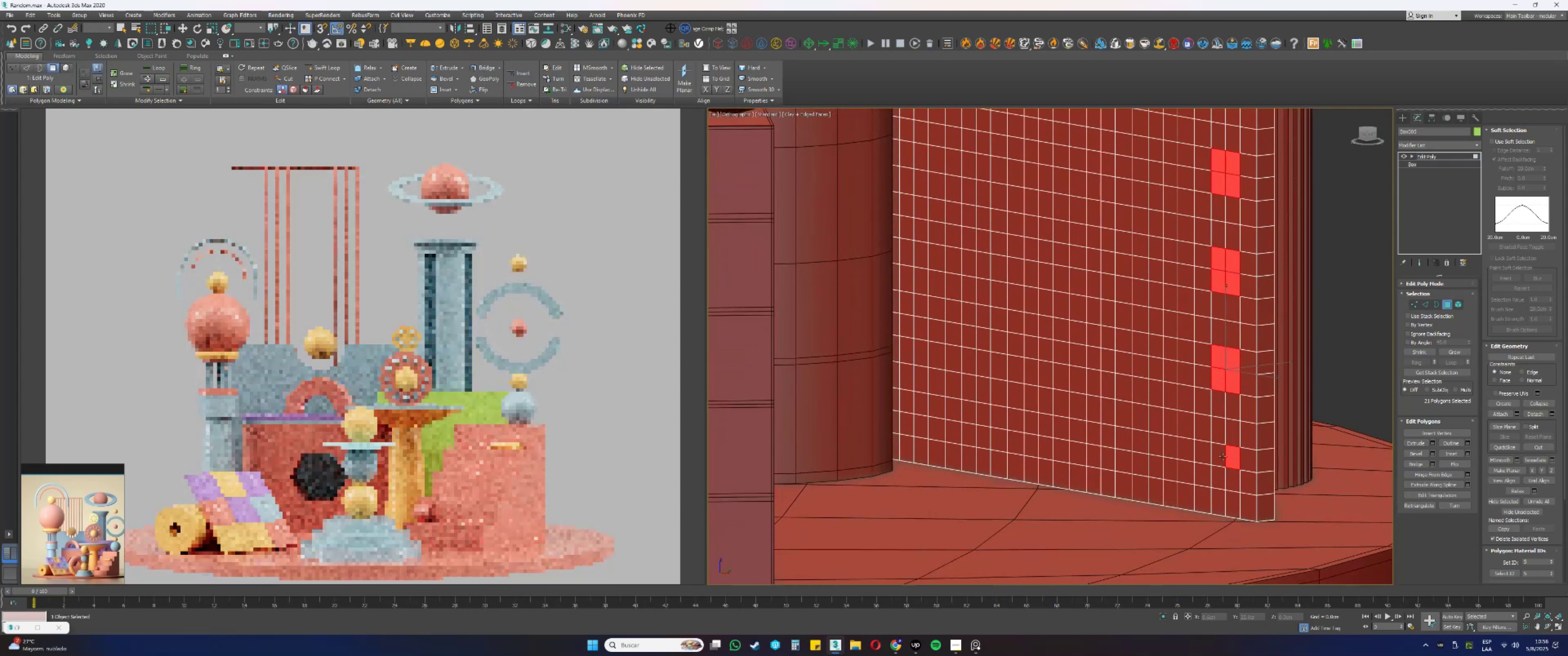 
double_click([1219, 456])
 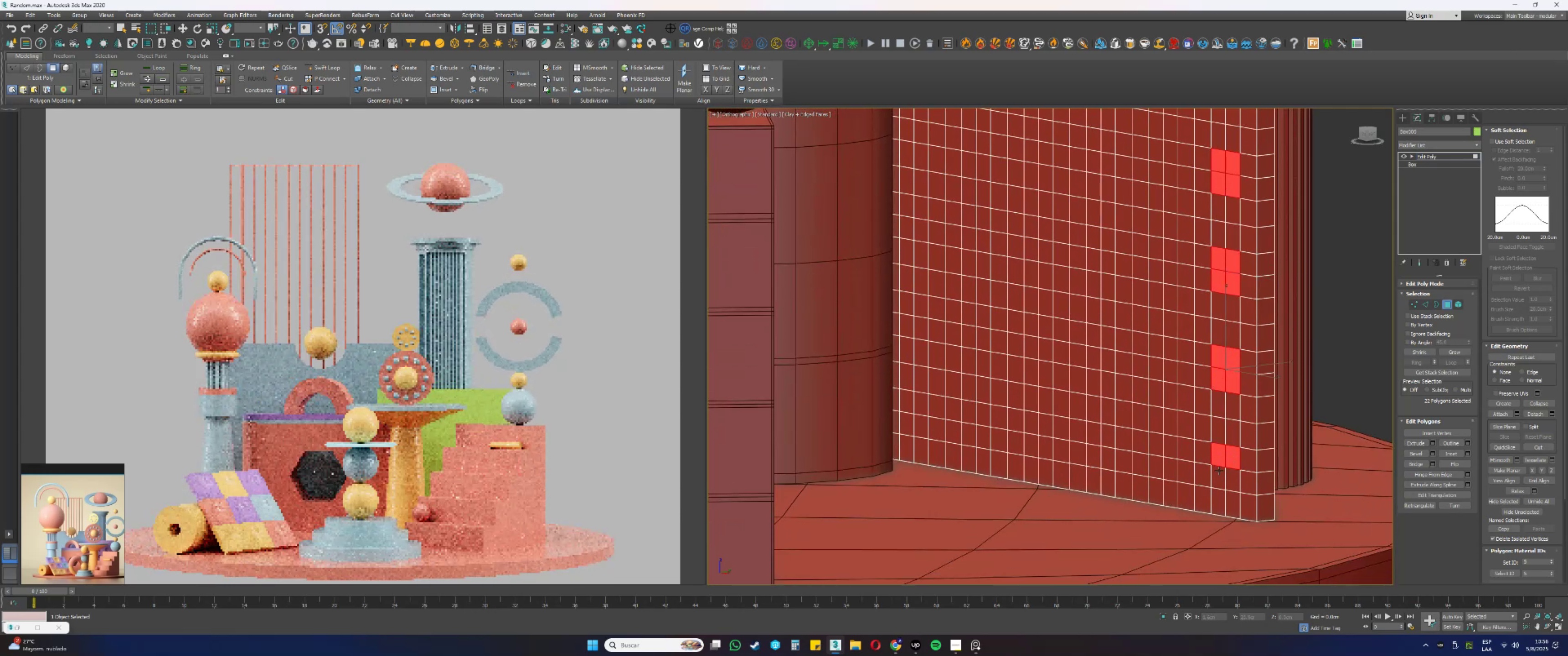 
triple_click([1217, 477])
 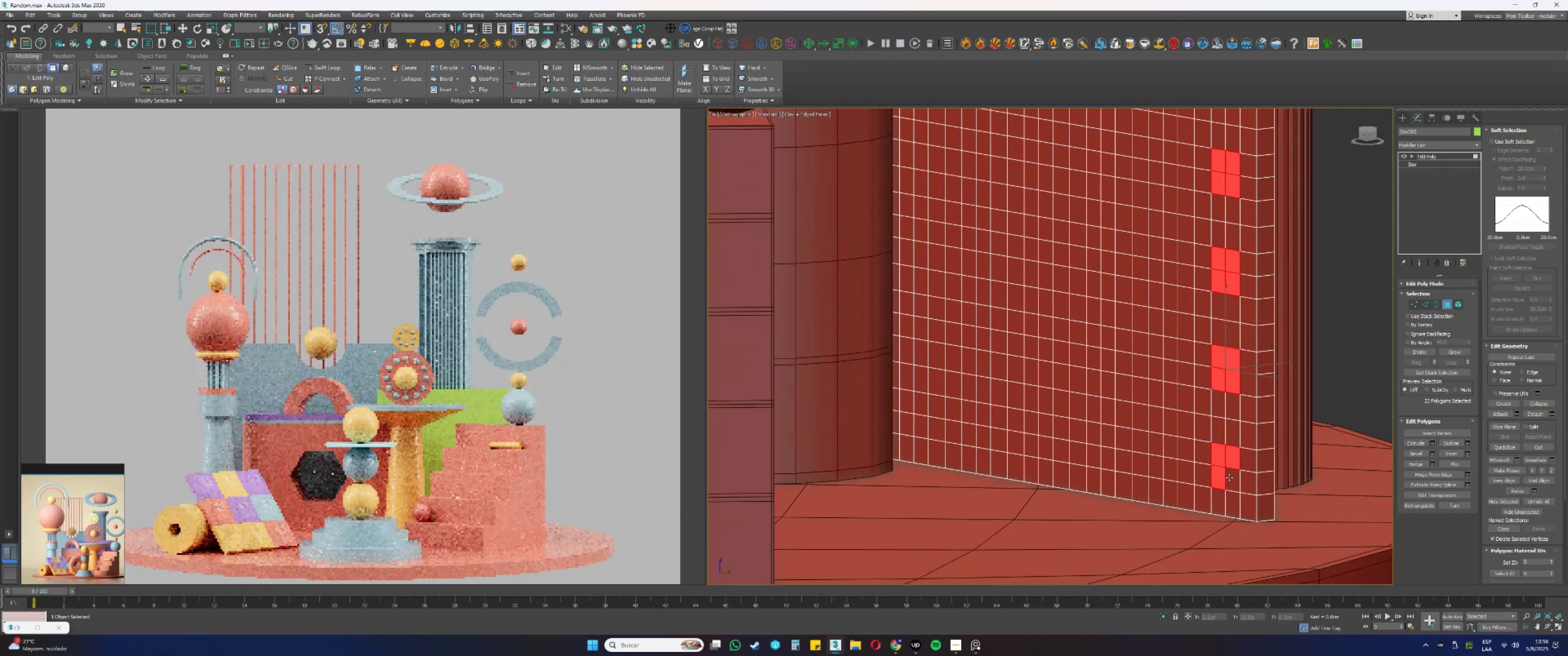 
triple_click([1229, 477])
 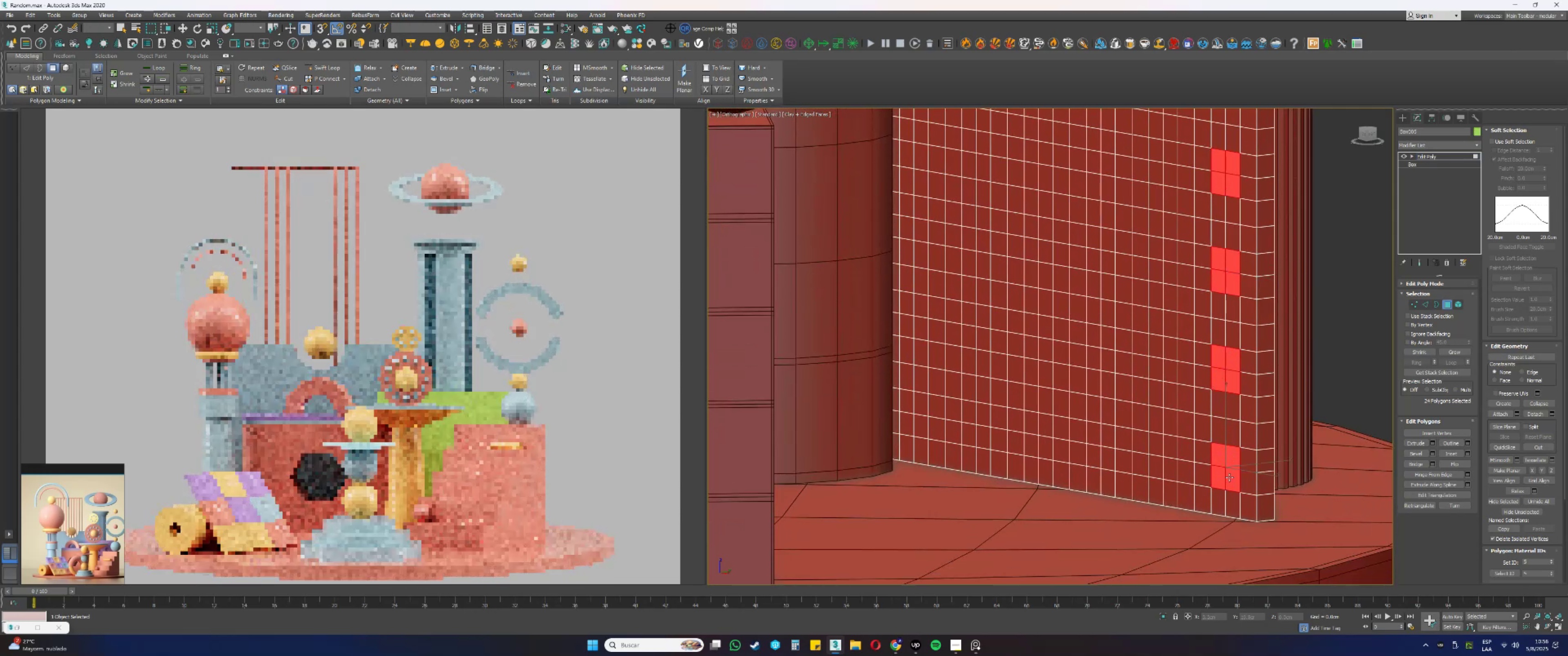 
scroll: coordinate [1229, 458], scroll_direction: down, amount: 3.0
 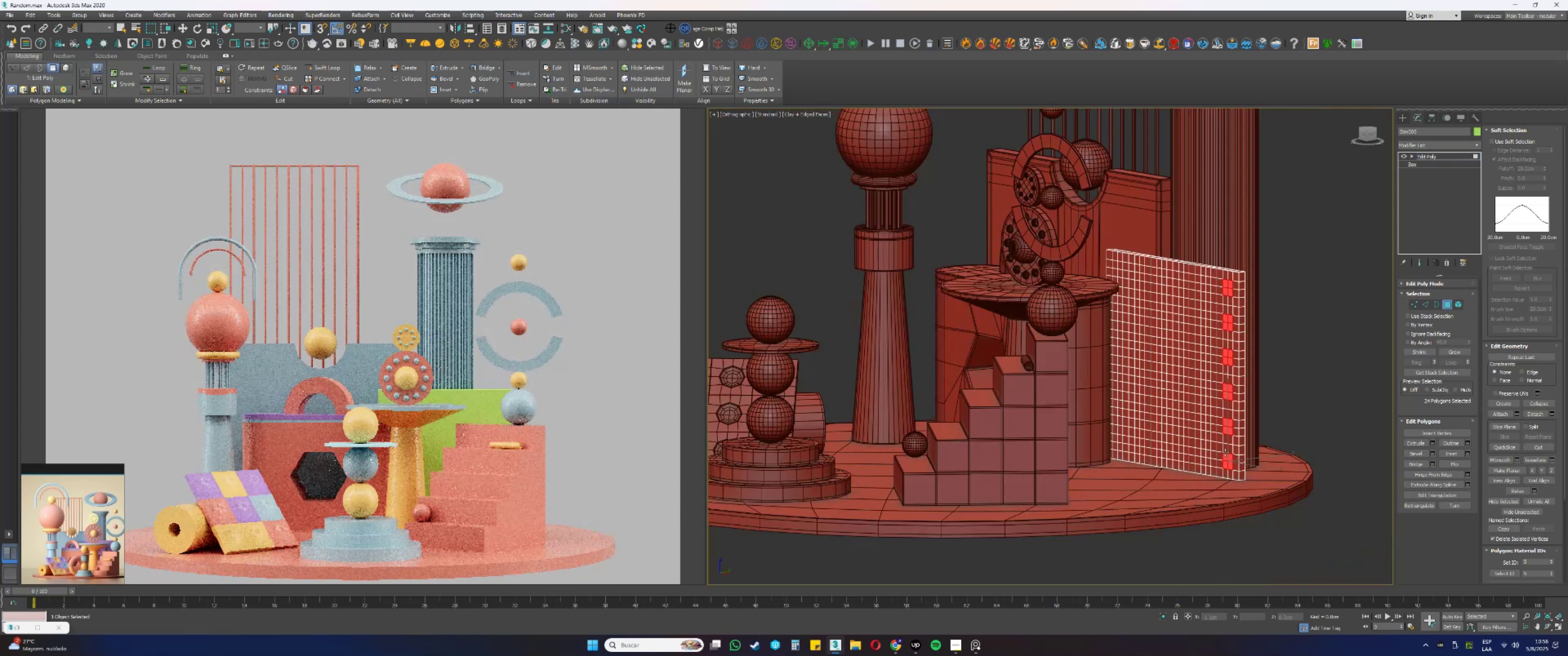 
key(F3)
 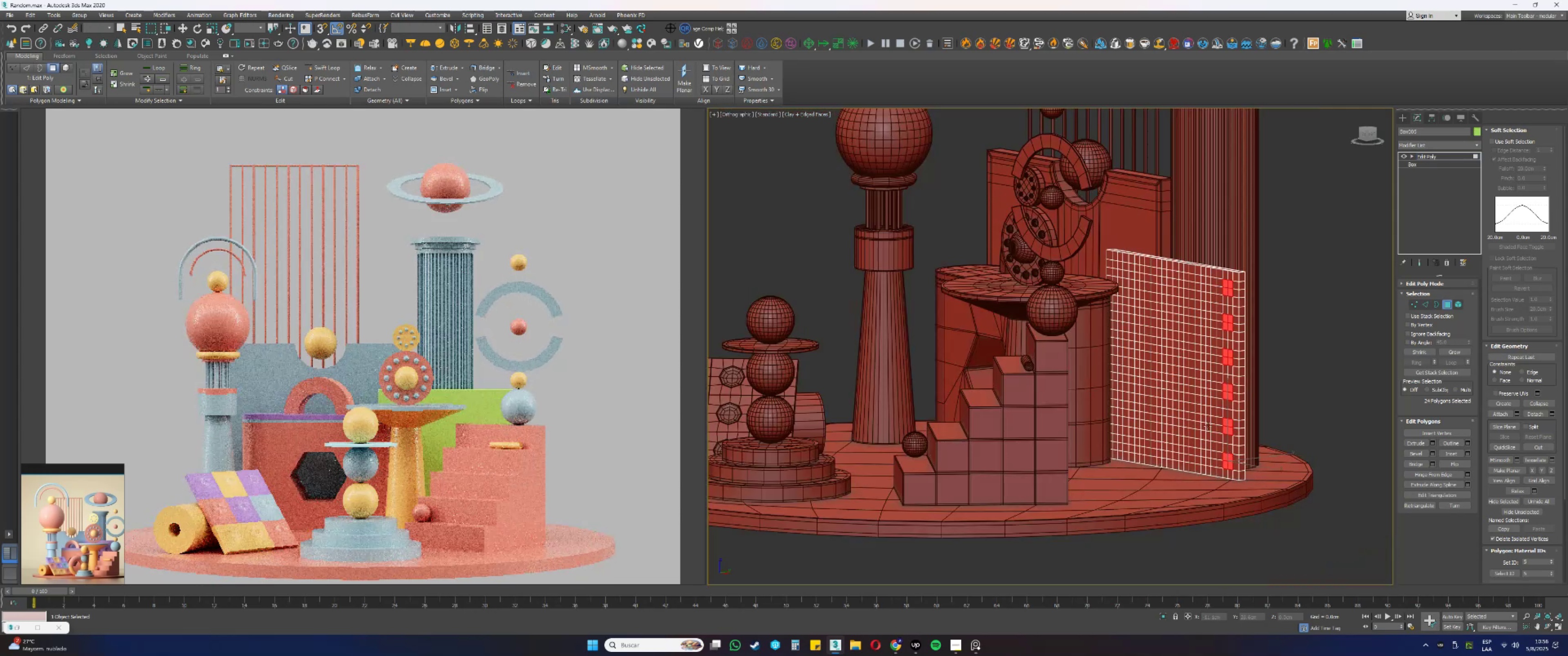 
hold_key(key=AltLeft, duration=0.77)
 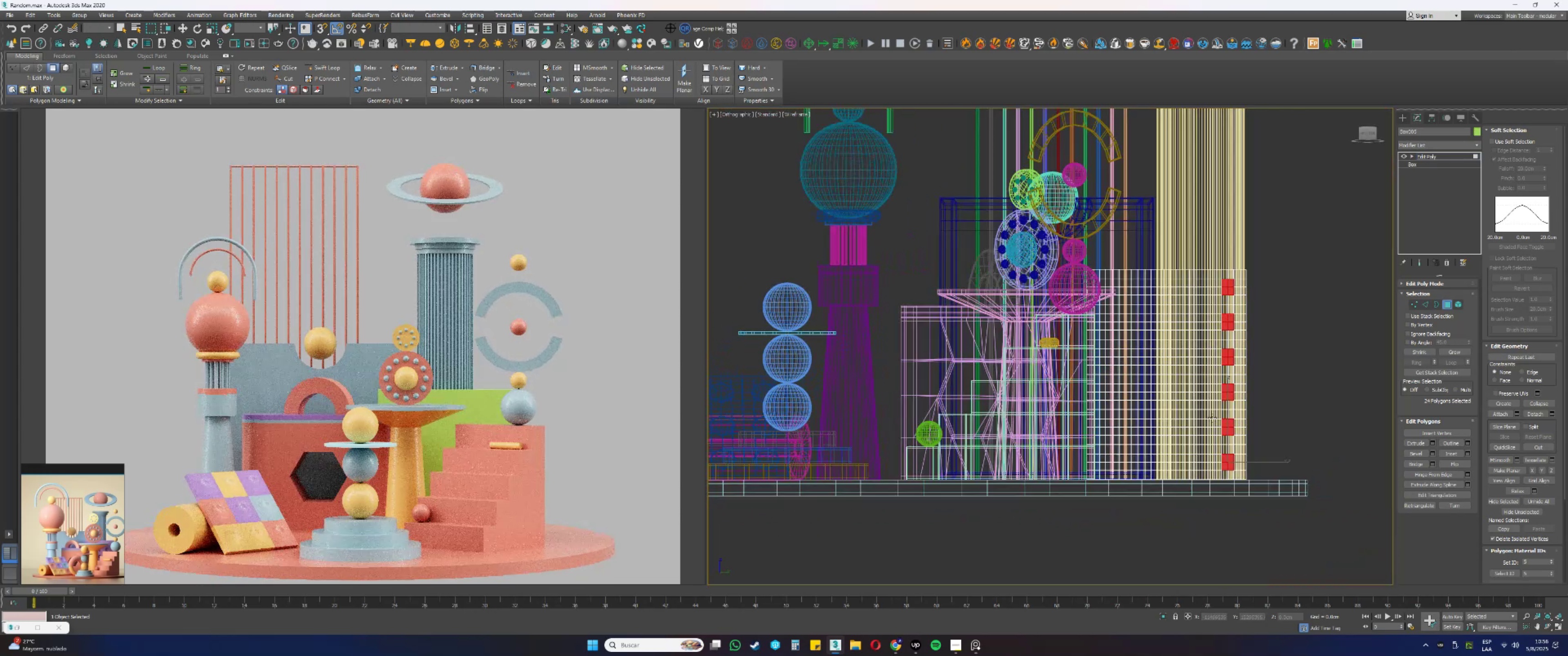 
key(F3)
 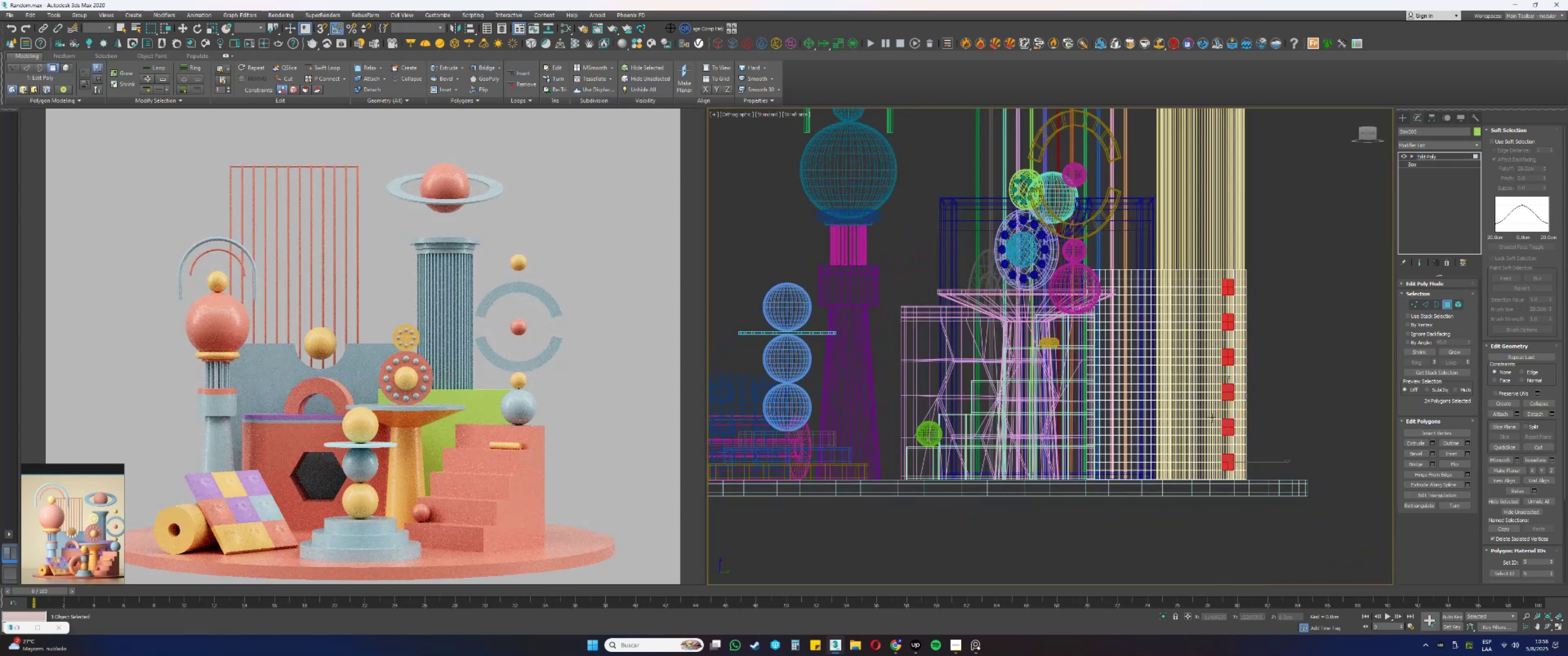 
scroll: coordinate [1223, 343], scroll_direction: up, amount: 1.0
 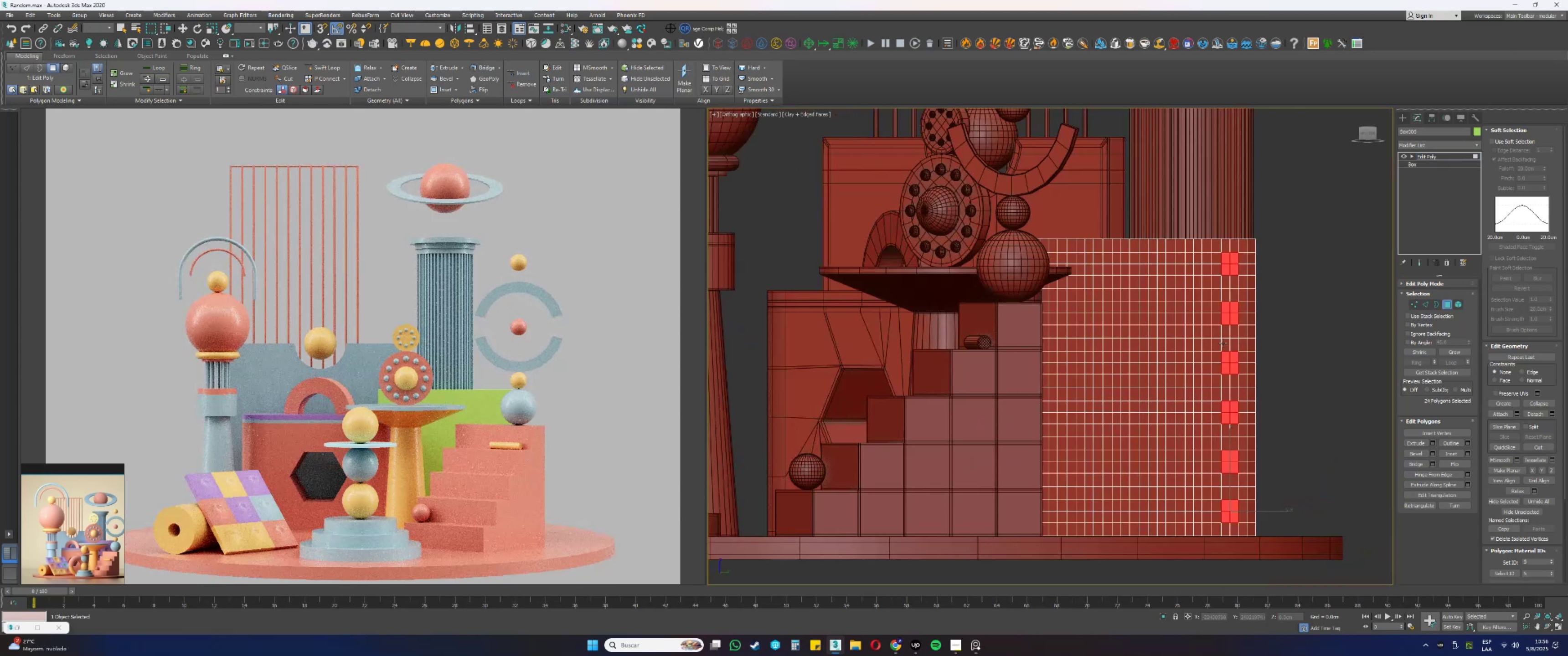 
hold_key(key=AltLeft, duration=0.37)
 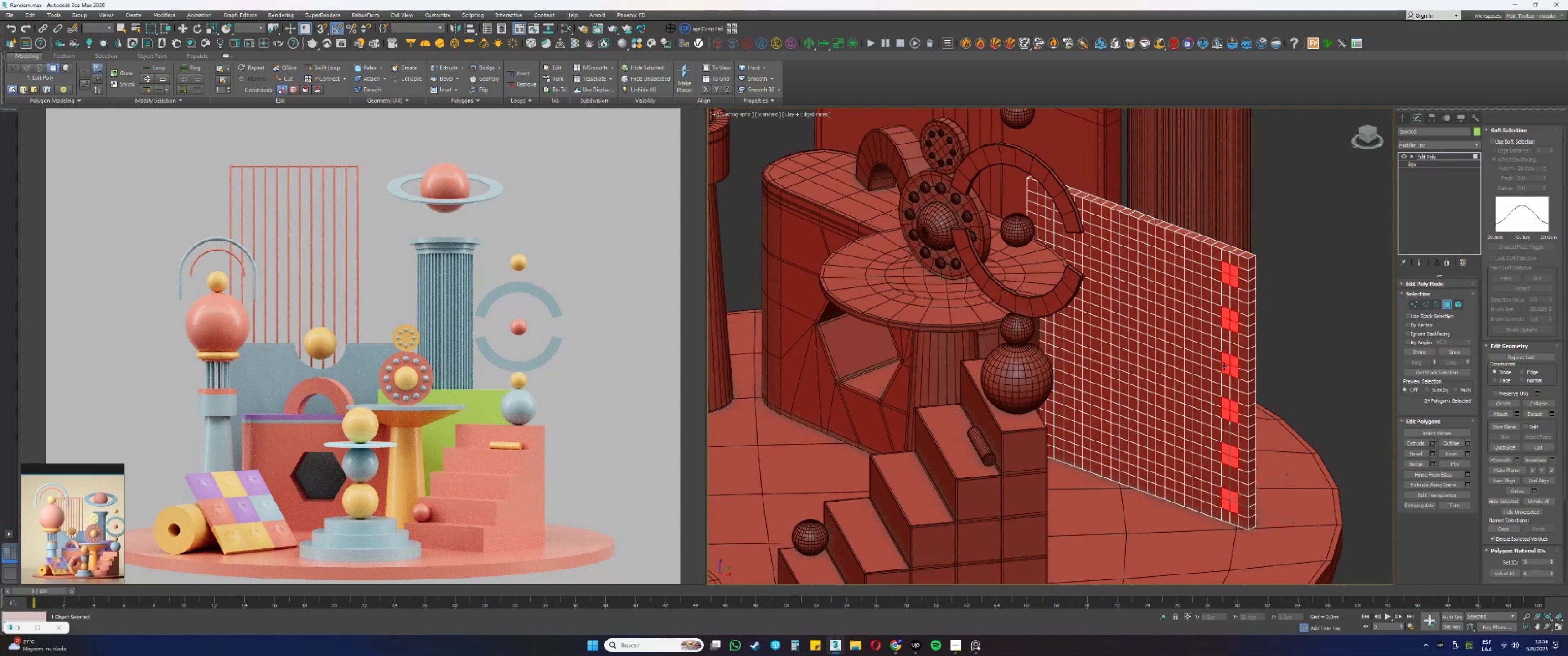 
key(Delete)
 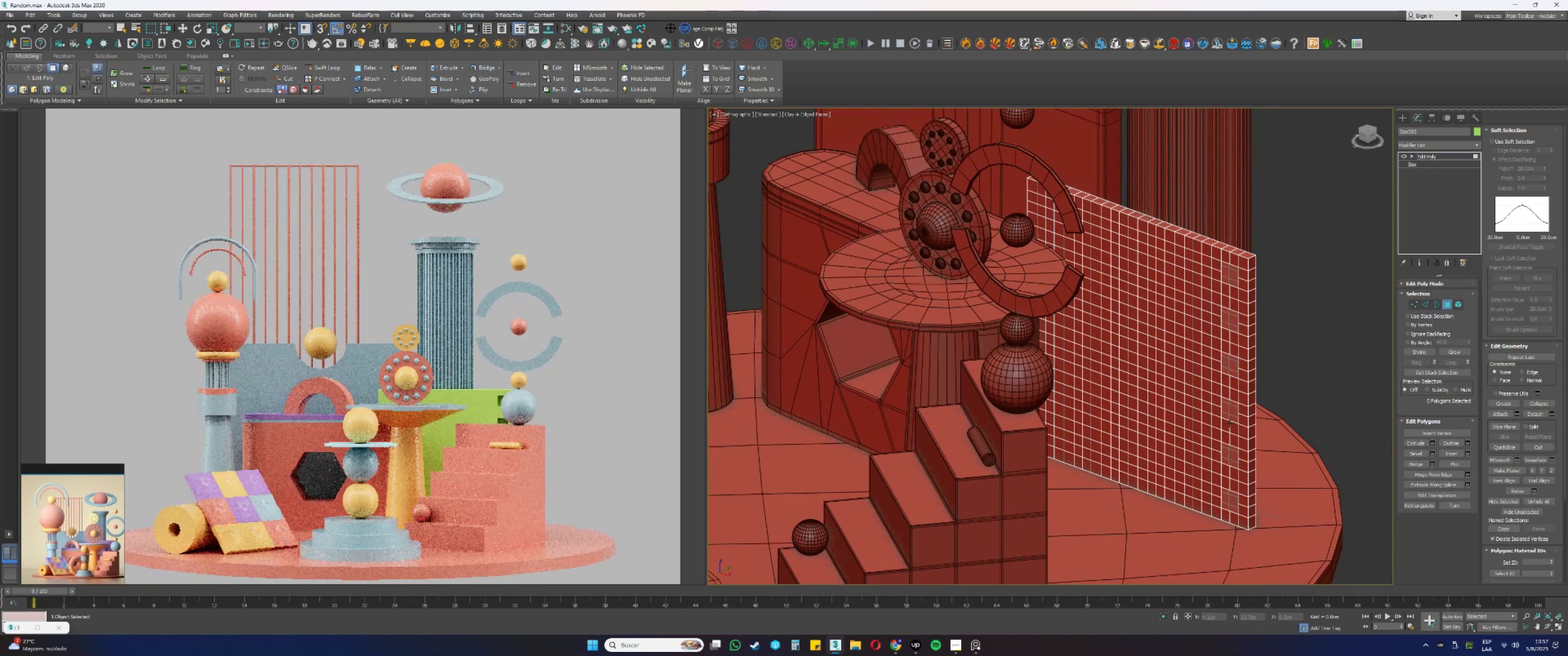 
scroll: coordinate [1208, 482], scroll_direction: up, amount: 1.0
 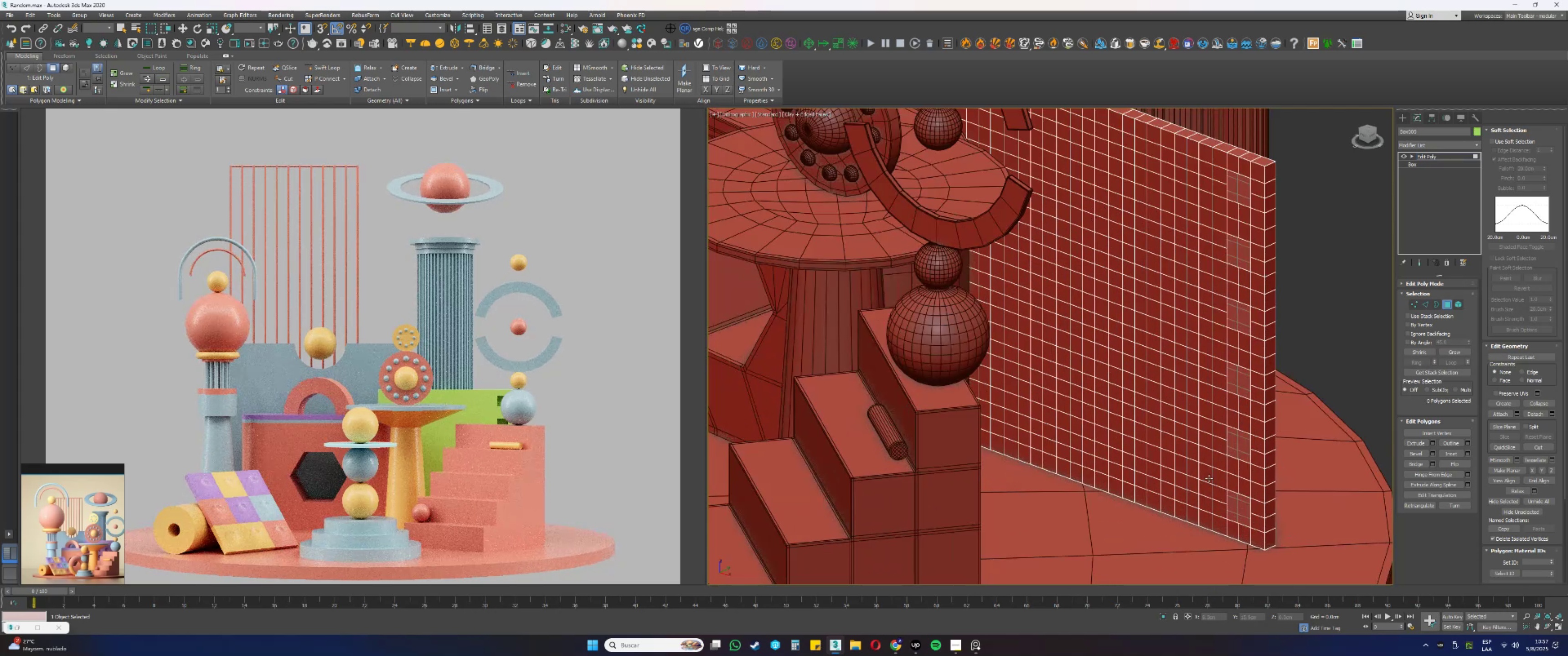 
left_click([1191, 497])
 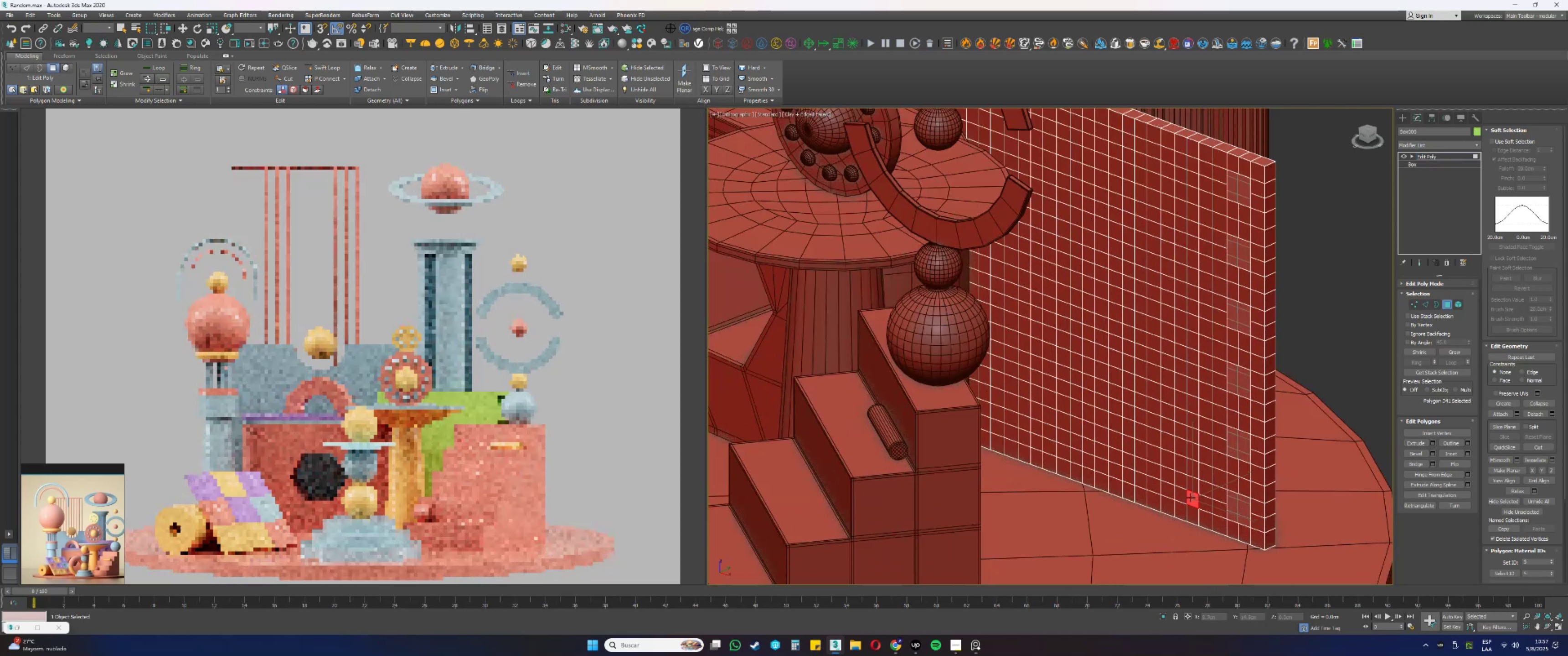 
hold_key(key=ControlLeft, duration=1.5)
left_click([1191, 486])
 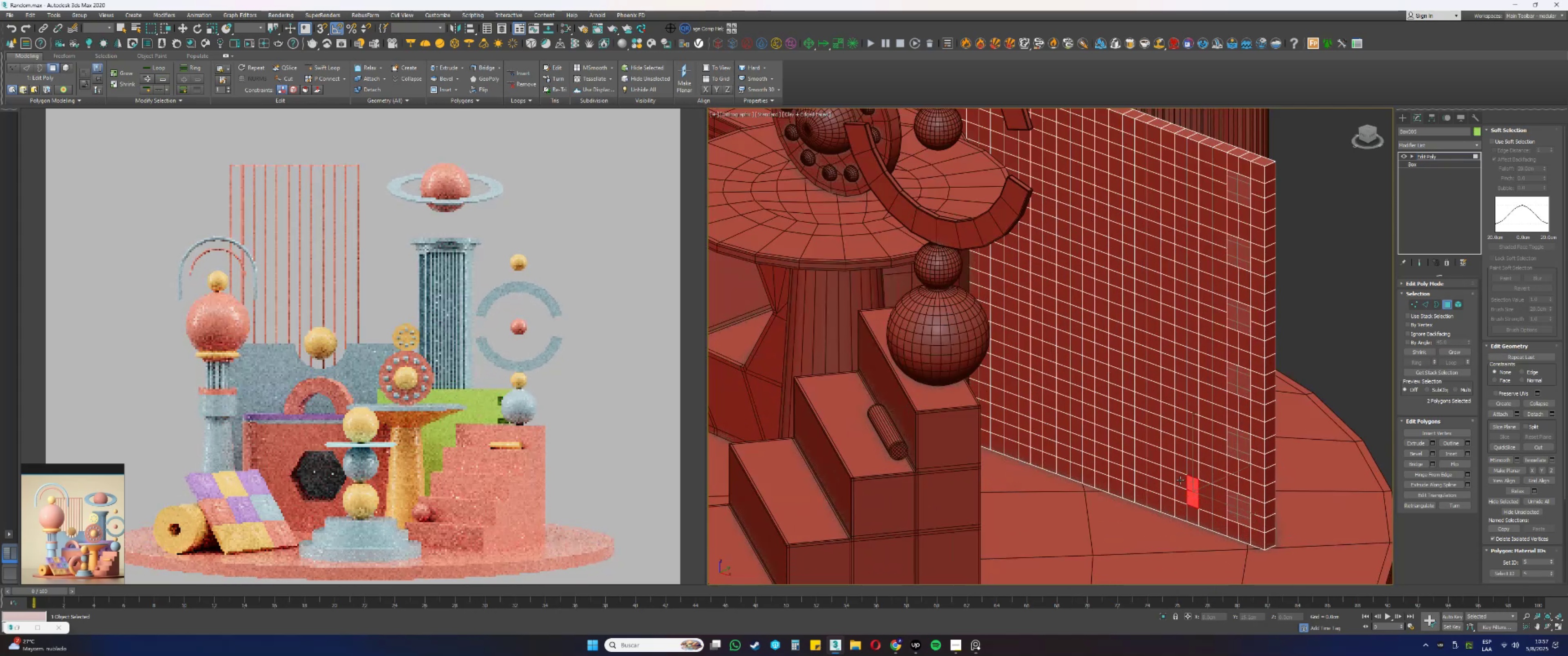 
double_click([1180, 480])
 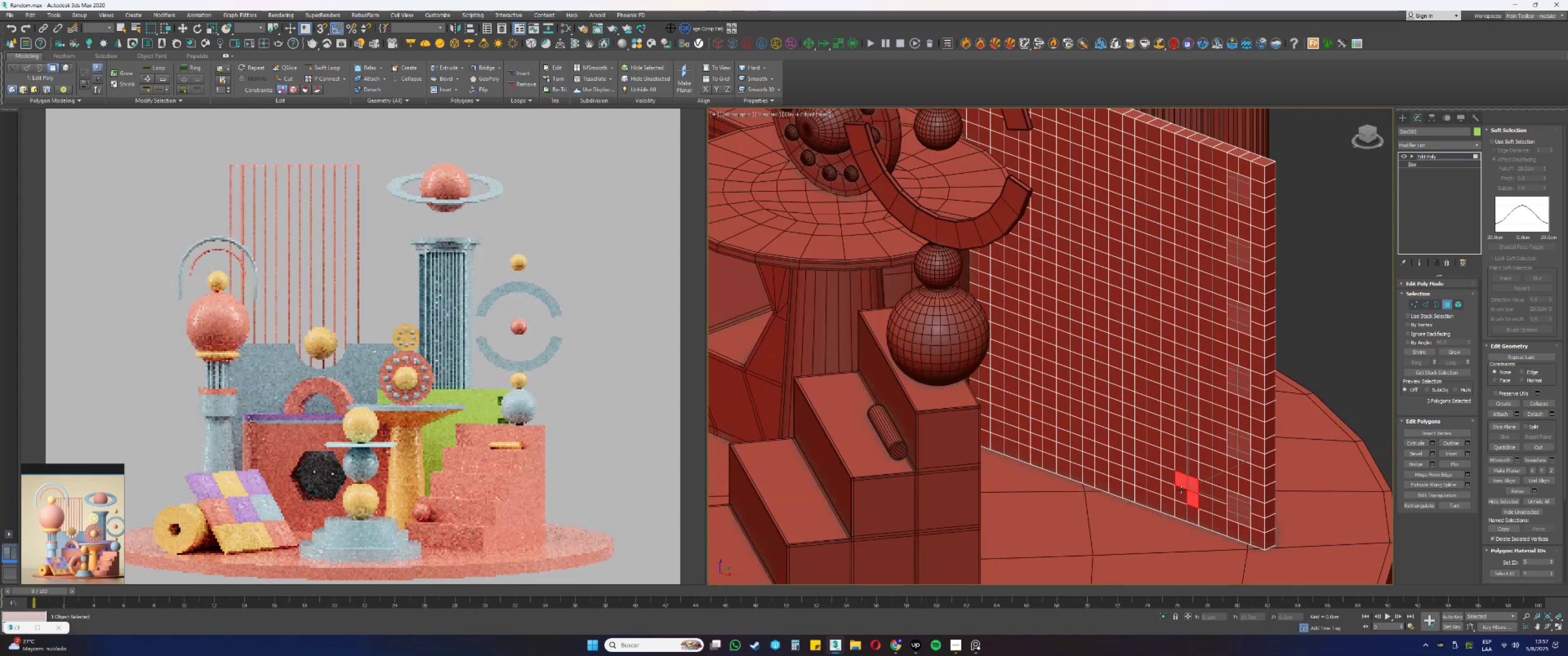 
triple_click([1180, 496])
 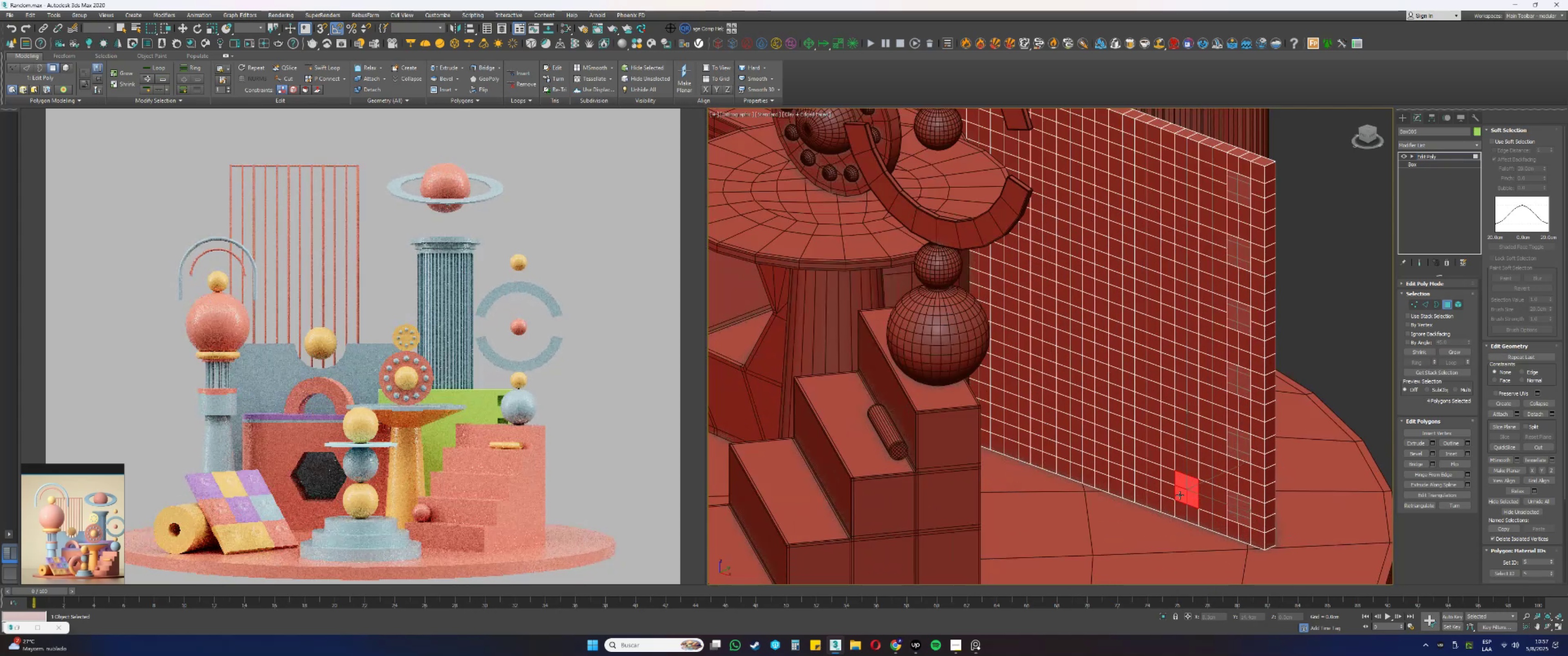 
hold_key(key=ControlLeft, duration=1.51)
left_click([1193, 431])
 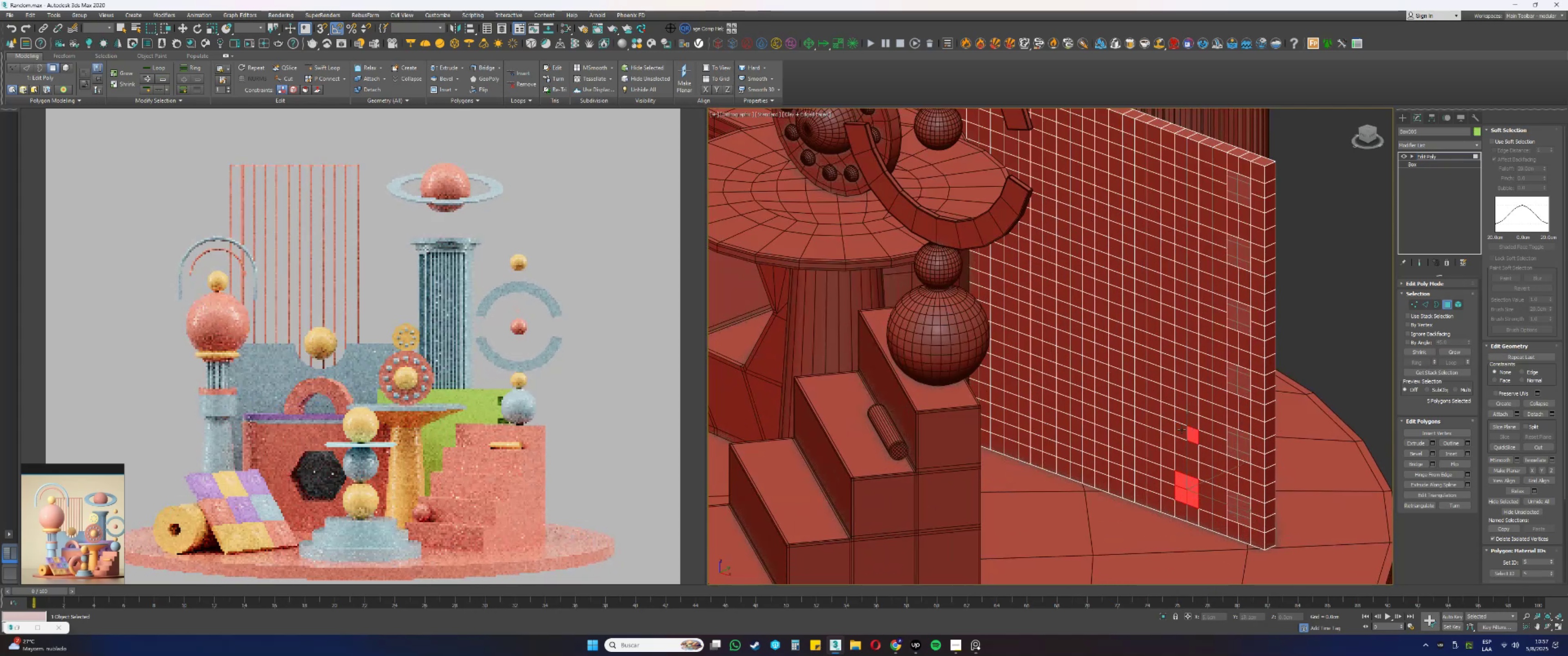 
double_click([1181, 430])
 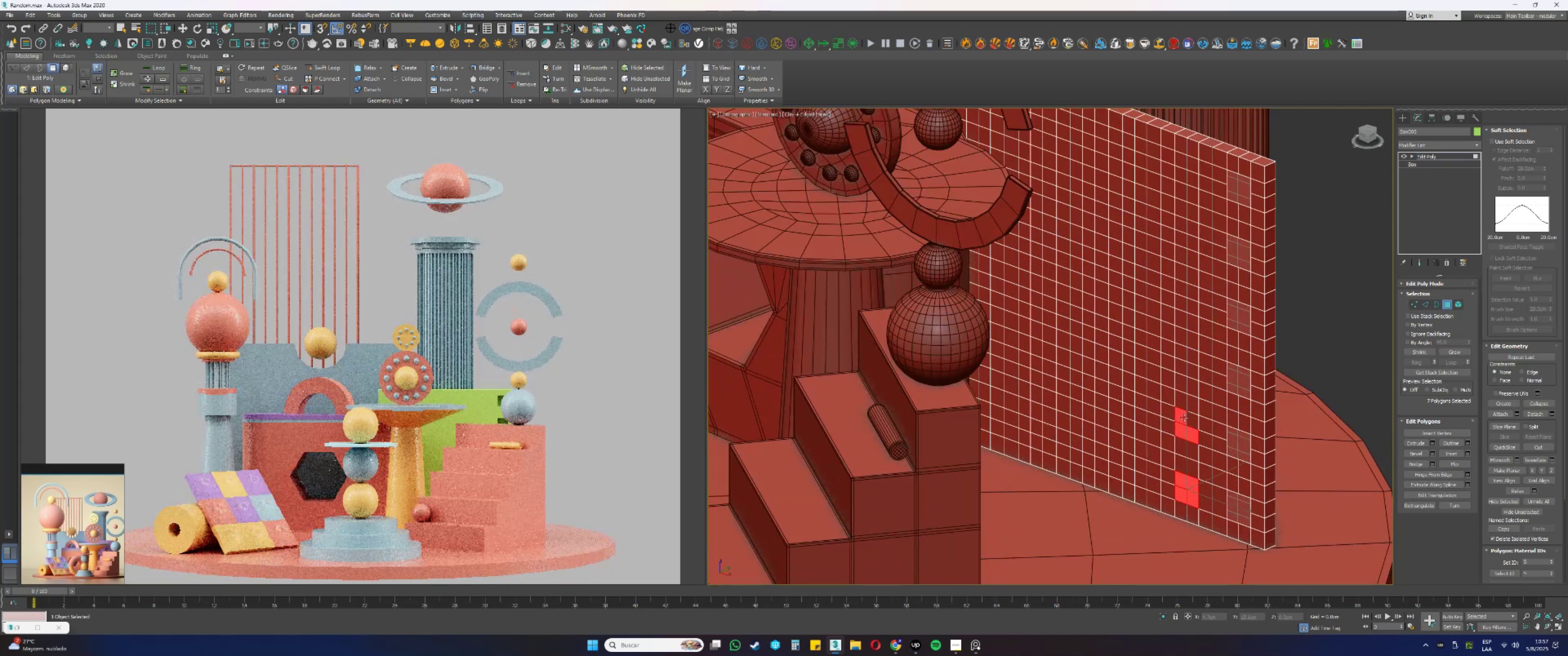 
hold_key(key=ControlLeft, duration=1.52)
triple_click([1193, 419])
 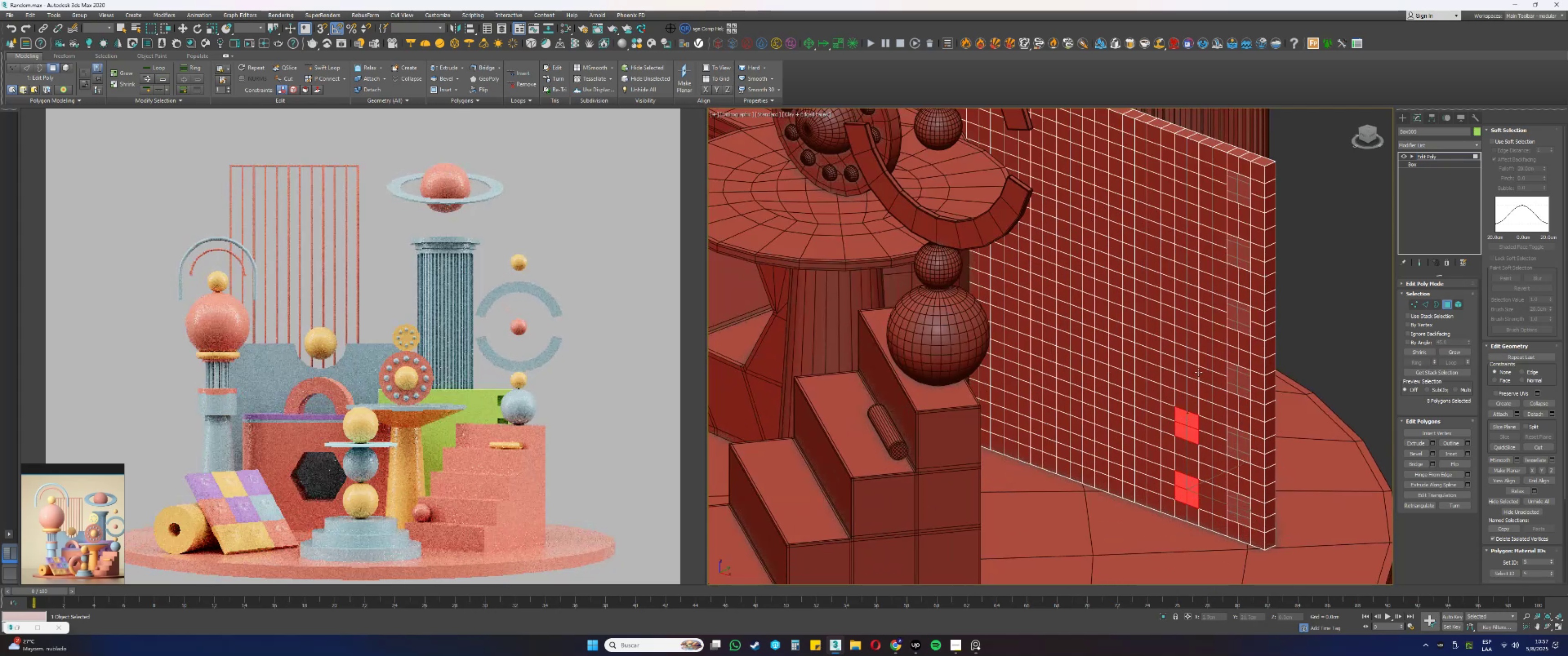 
left_click([1197, 372])
 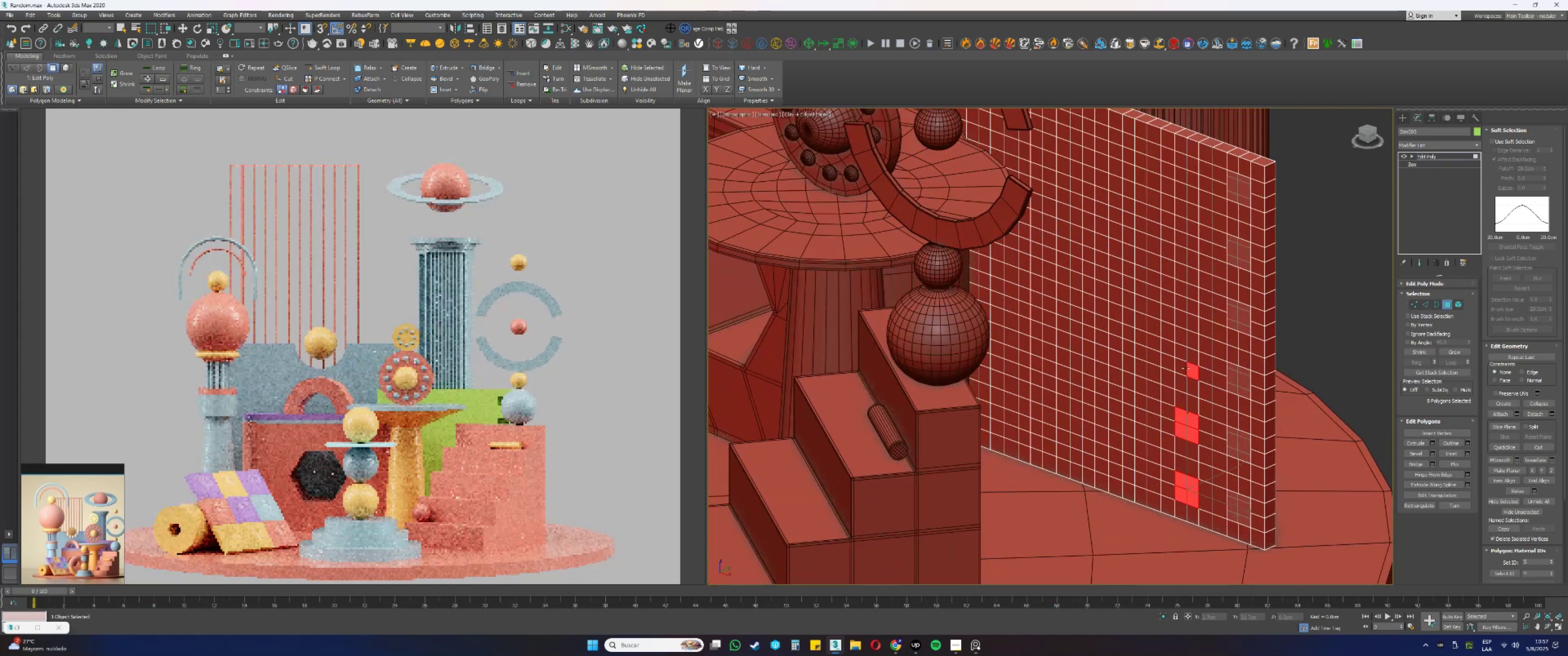 
double_click([1181, 366])
 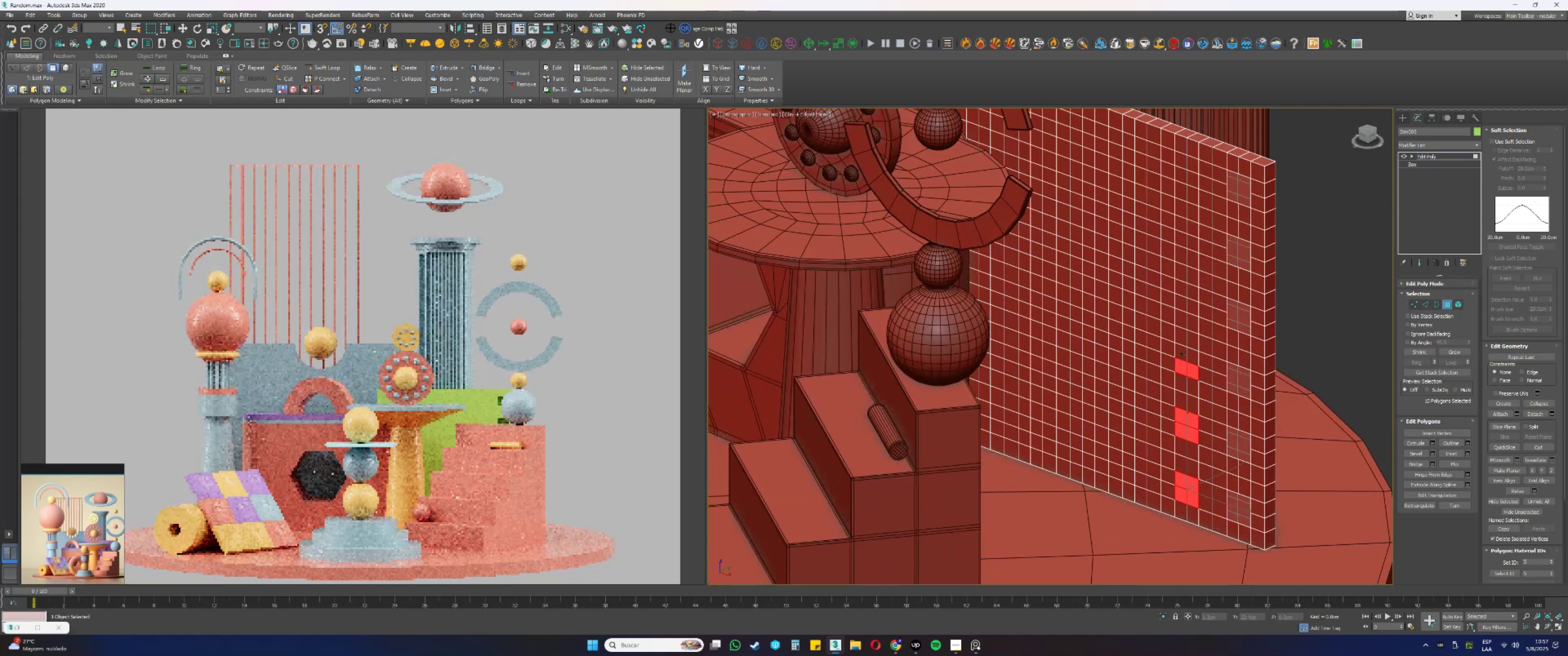 
triple_click([1181, 348])
 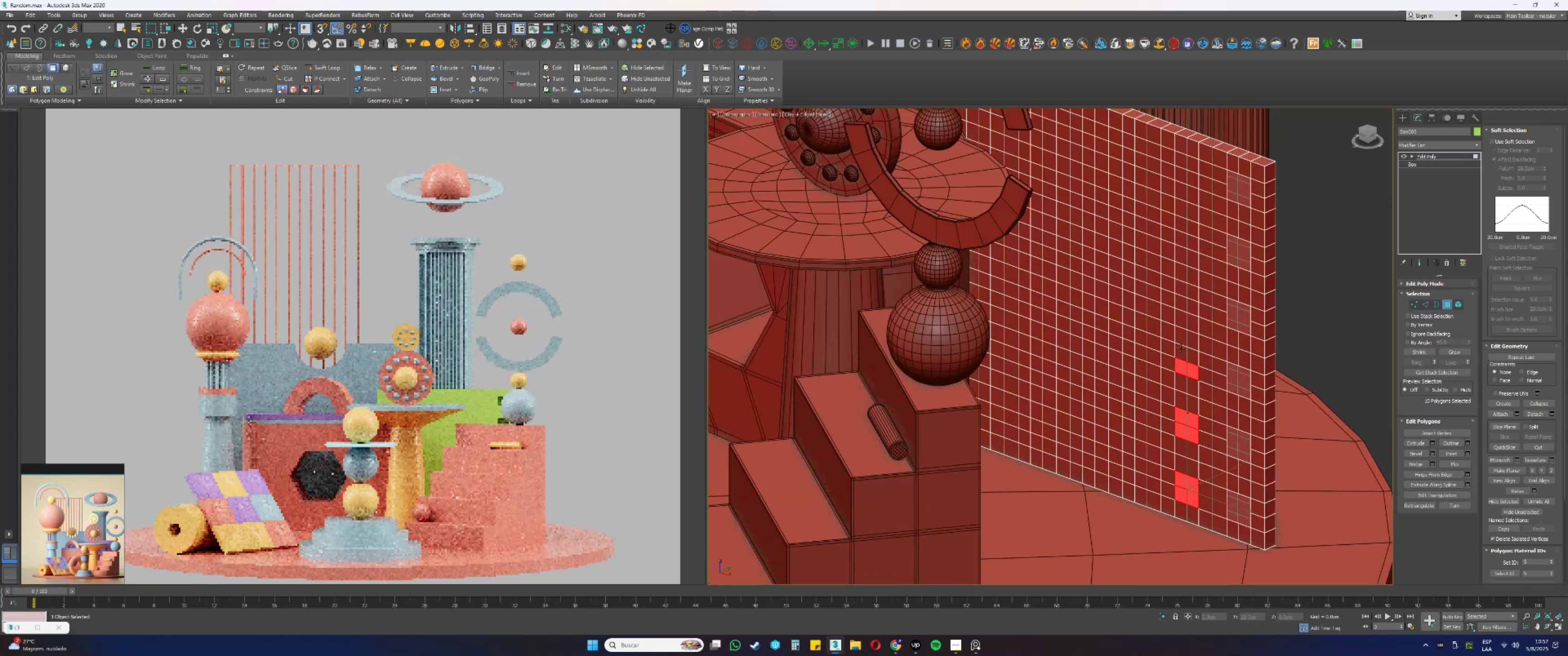 
hold_key(key=ControlLeft, duration=0.5)
triple_click([1187, 352])
 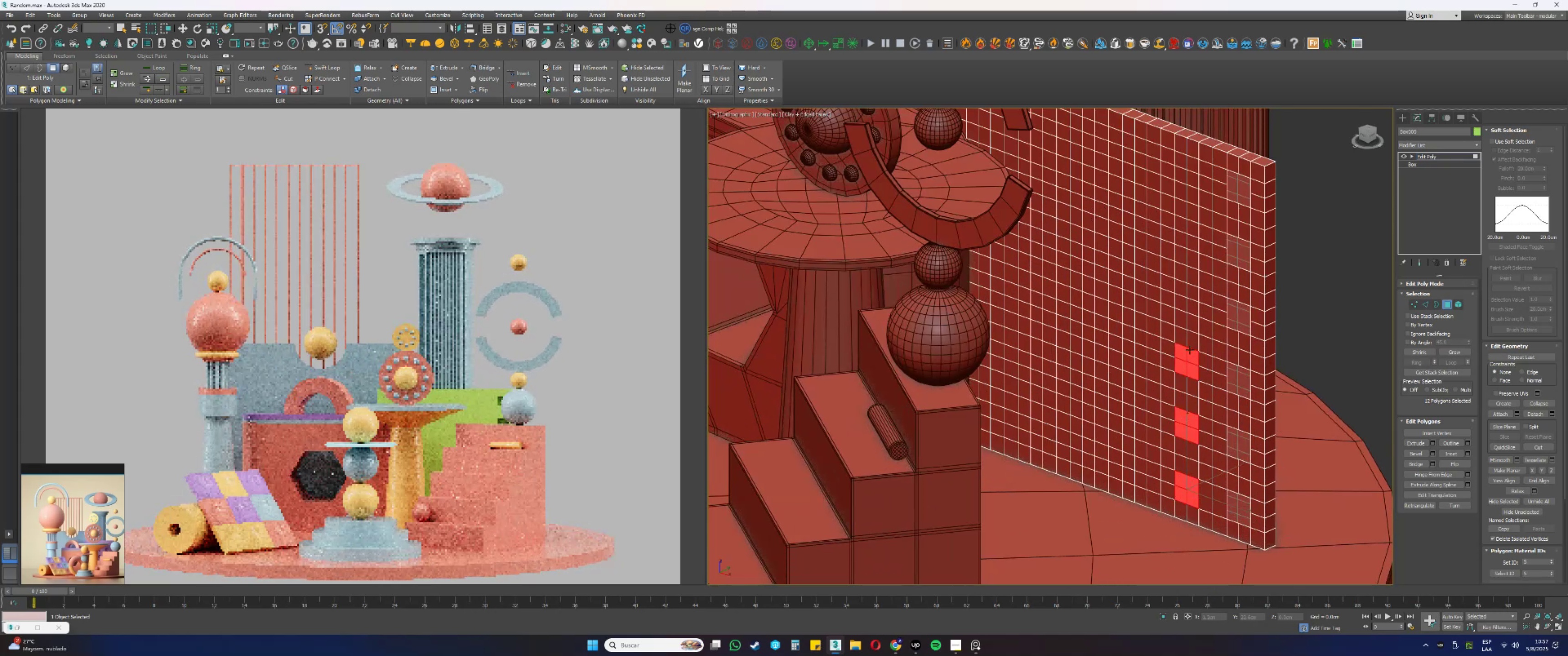 
hold_key(key=ControlLeft, duration=1.5)
left_click([1197, 305])
 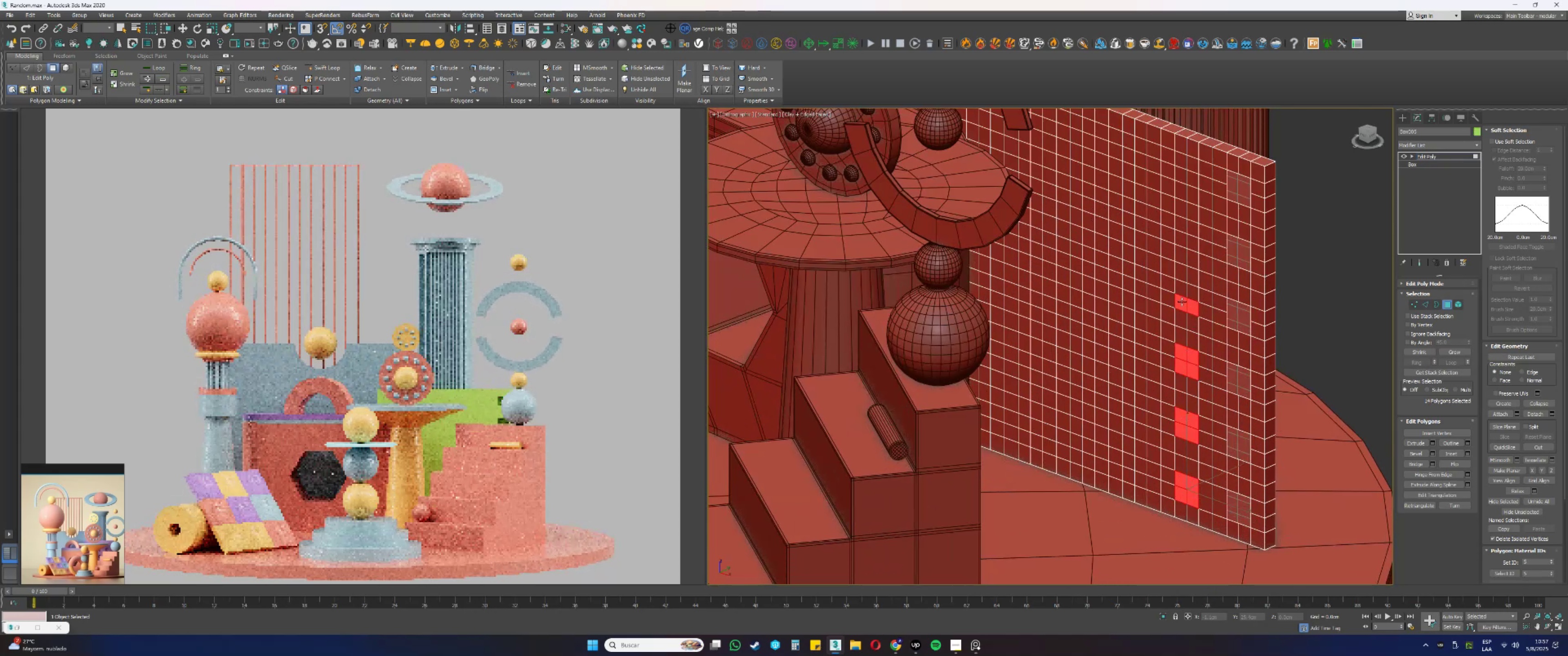 
hold_key(key=ControlLeft, duration=0.63)
triple_click([1180, 287])
 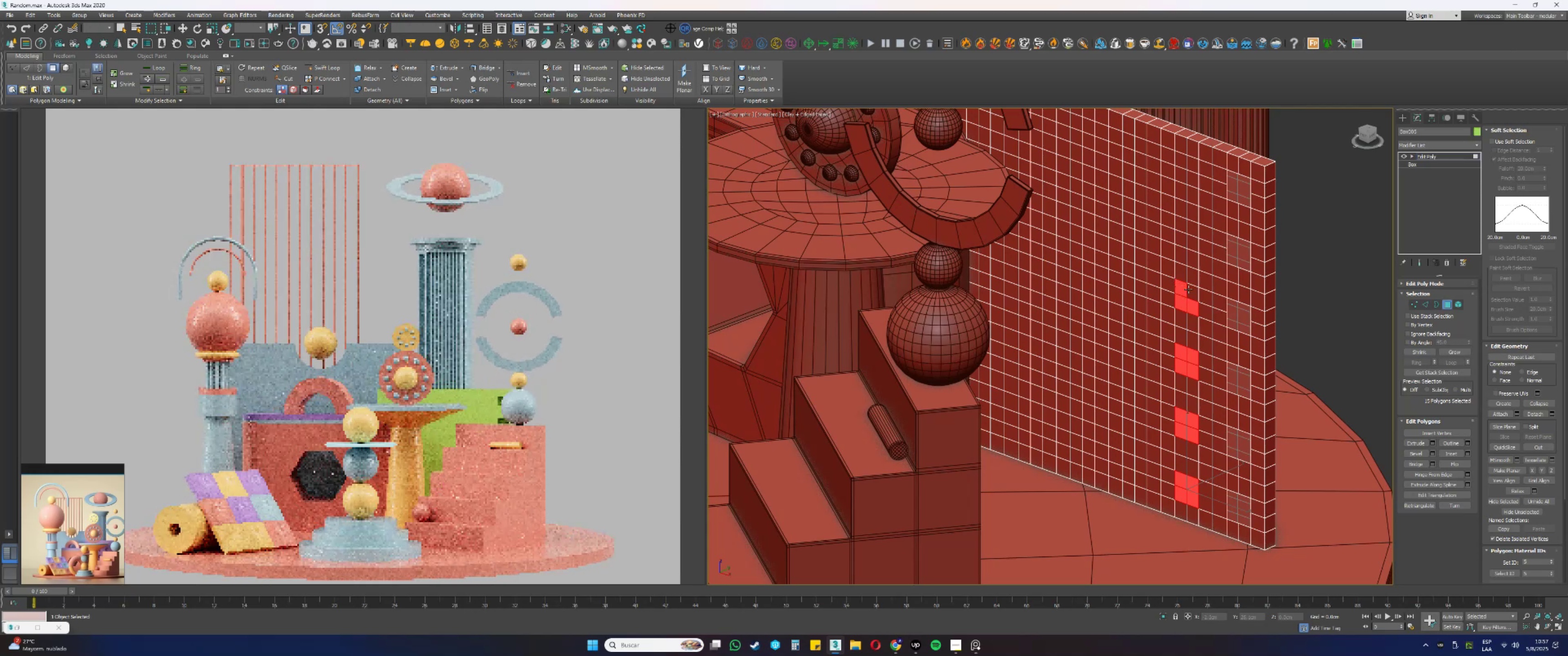 
triple_click([1188, 289])
 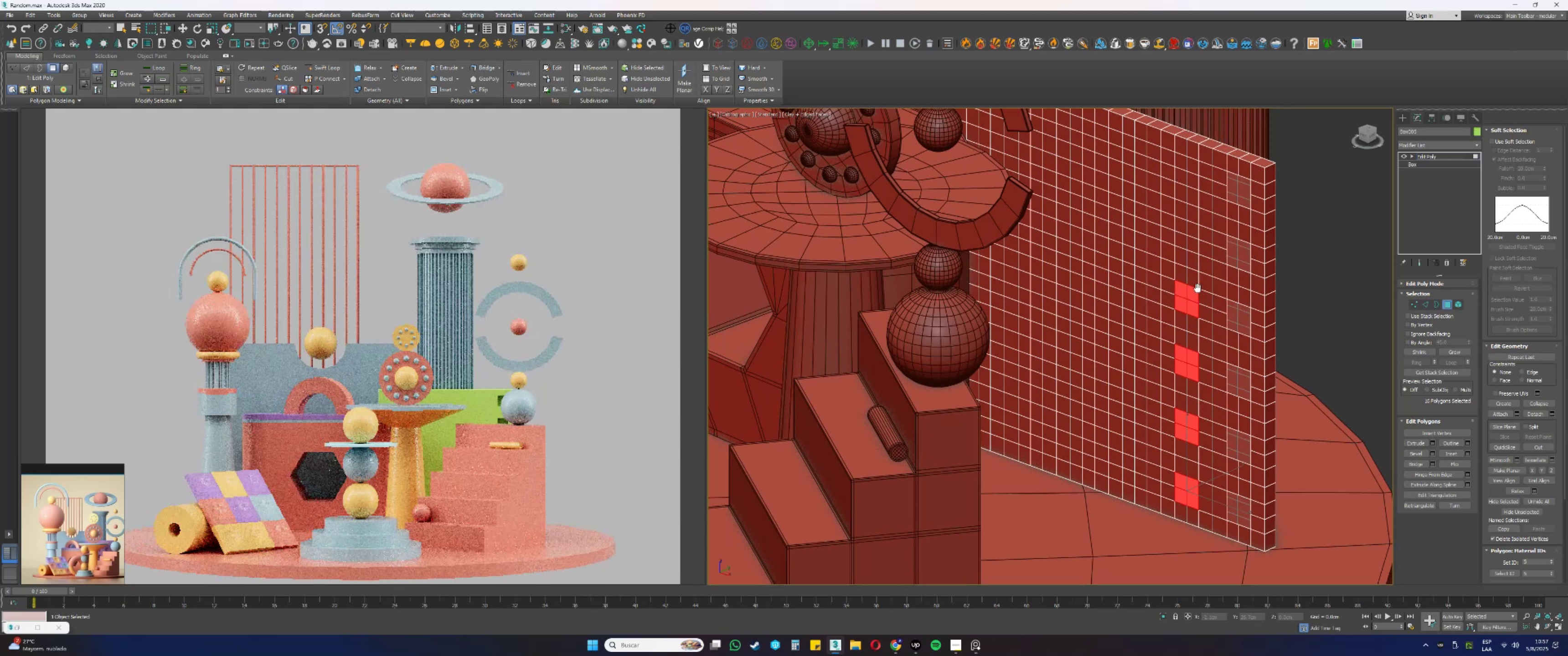 
hold_key(key=ControlLeft, duration=1.53)
left_click([1196, 287])
 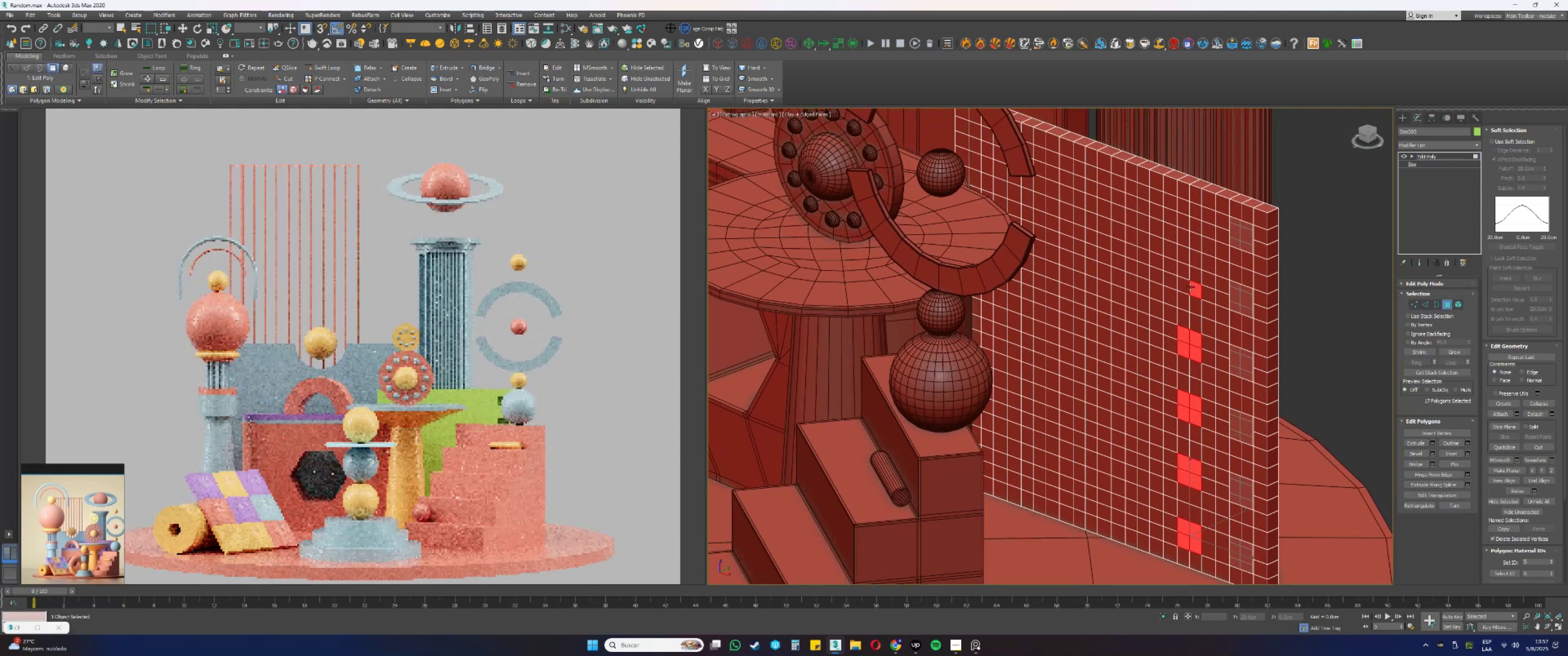 
double_click([1184, 286])
 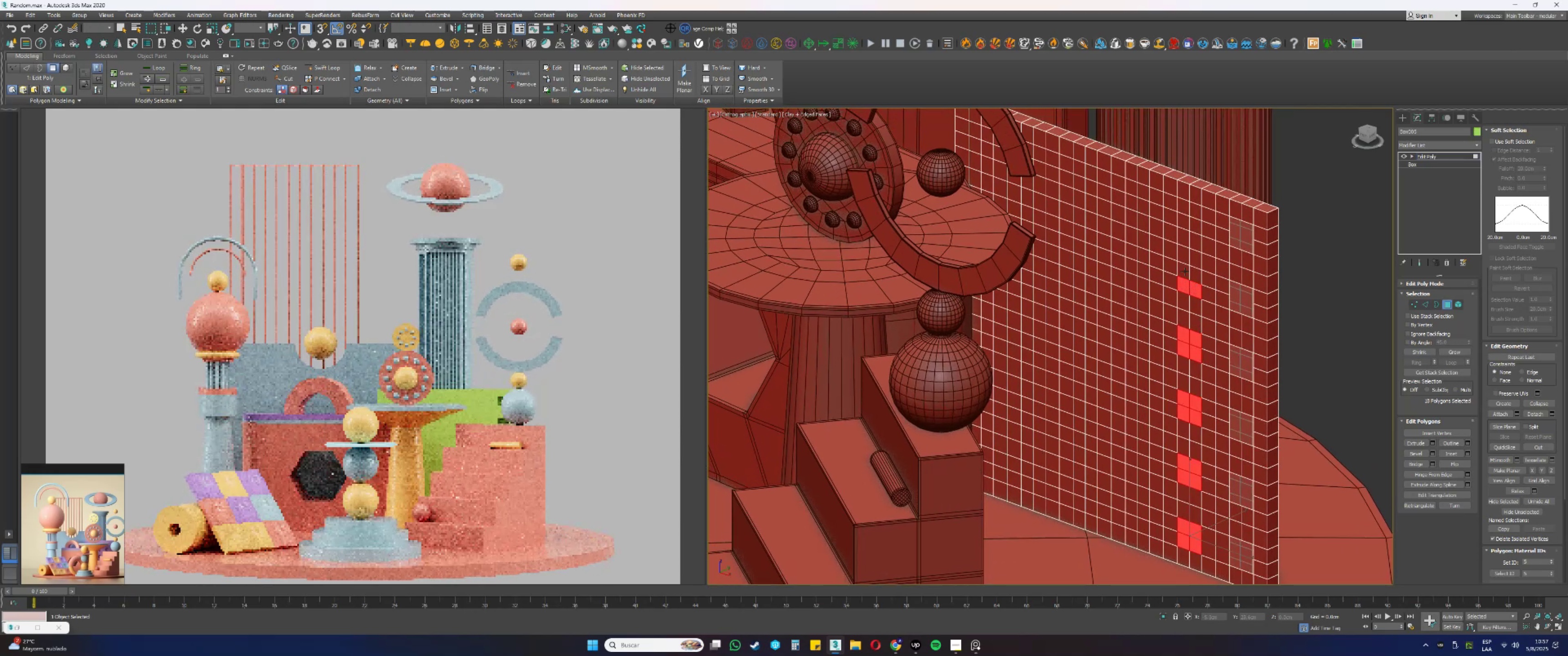 
triple_click([1184, 268])
 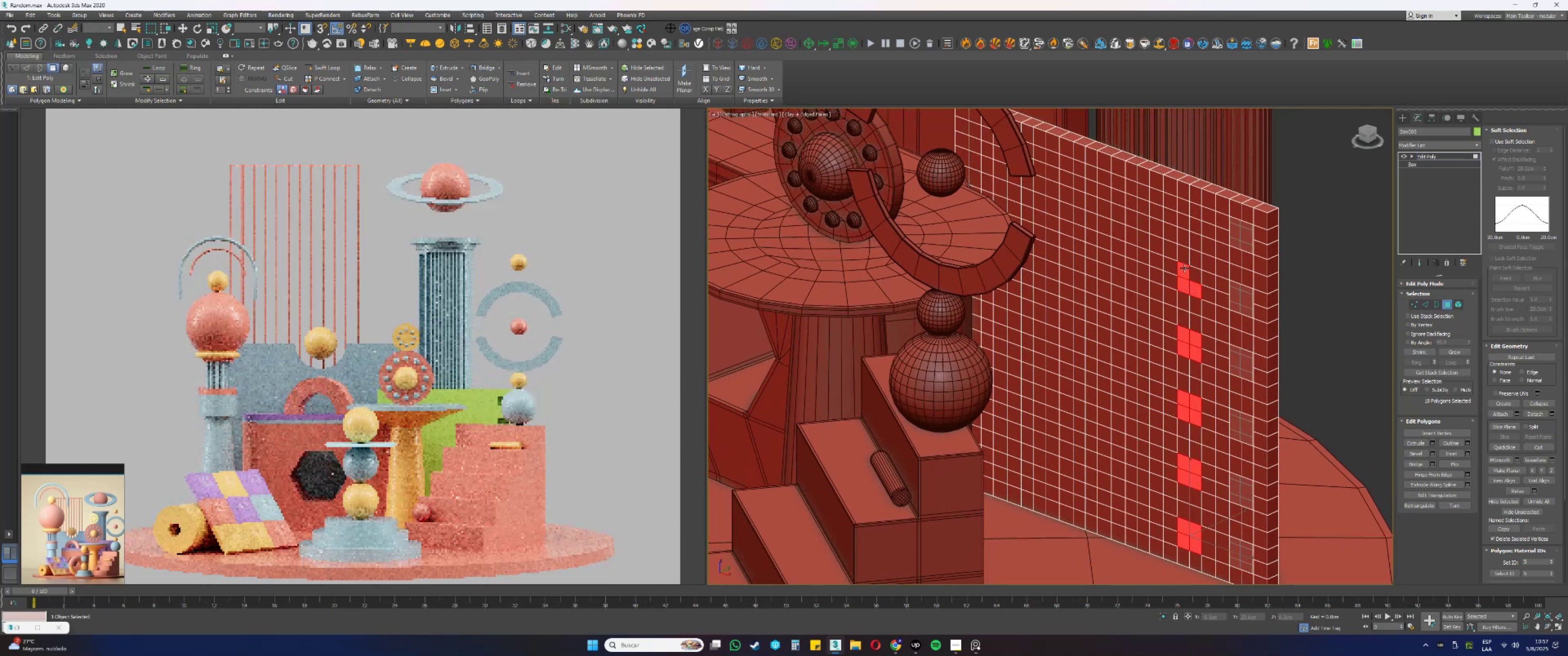 
hold_key(key=ControlLeft, duration=0.37)
triple_click([1193, 271])
 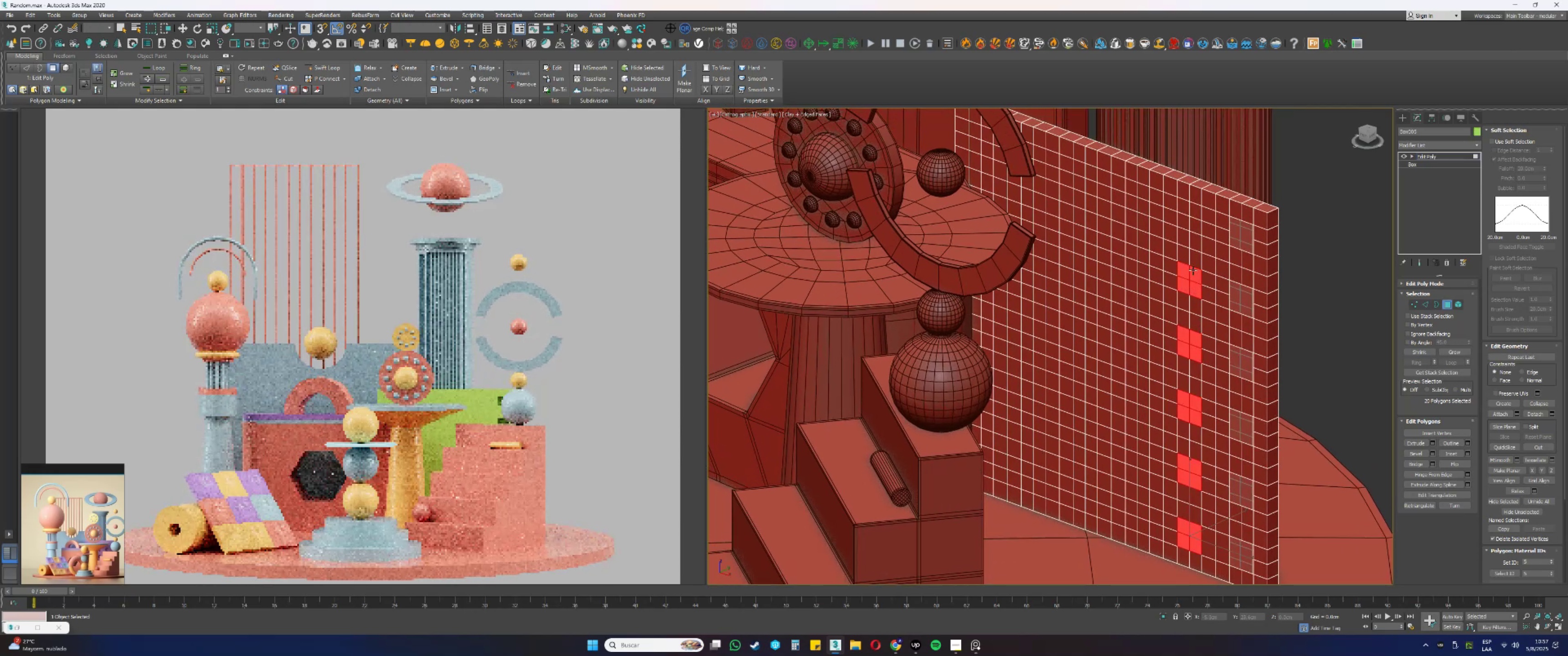 
hold_key(key=ControlLeft, duration=1.45)
left_click([1195, 223])
 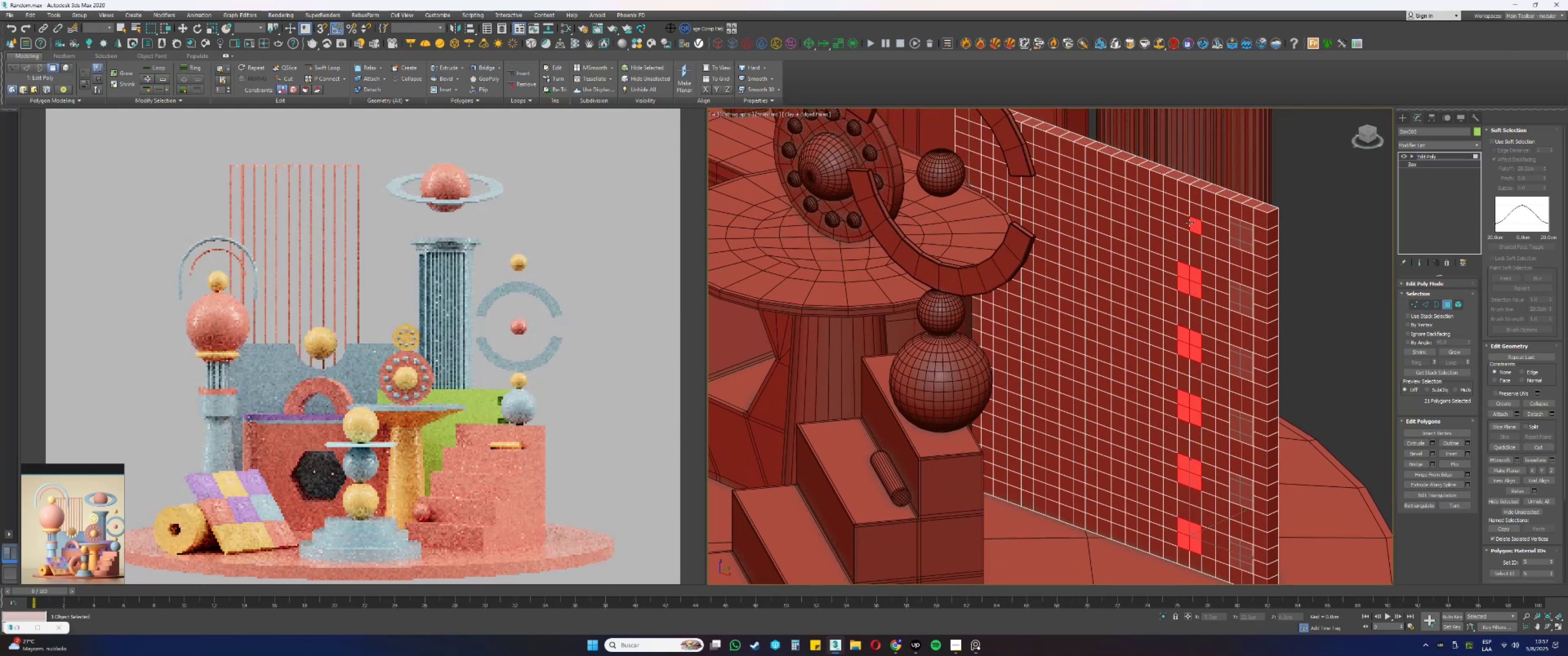 
double_click([1186, 222])
 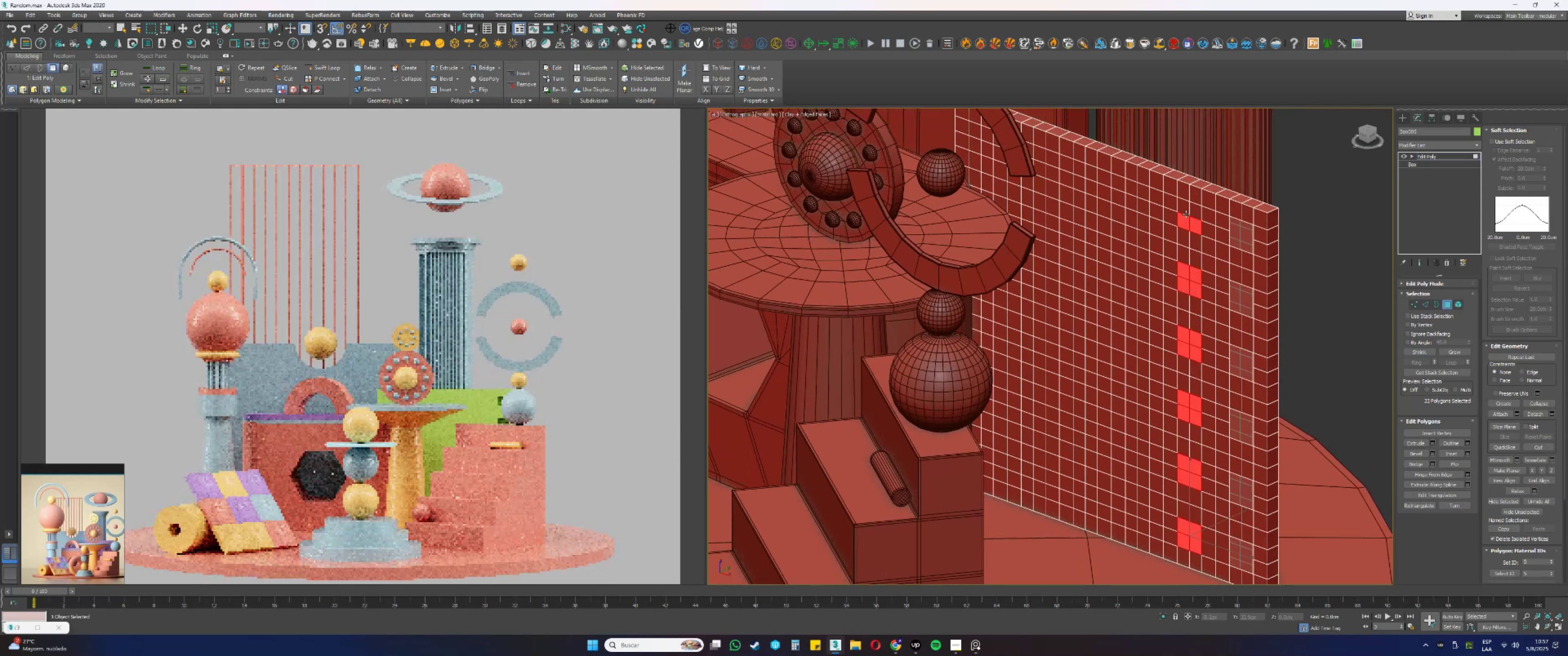 
triple_click([1185, 211])
 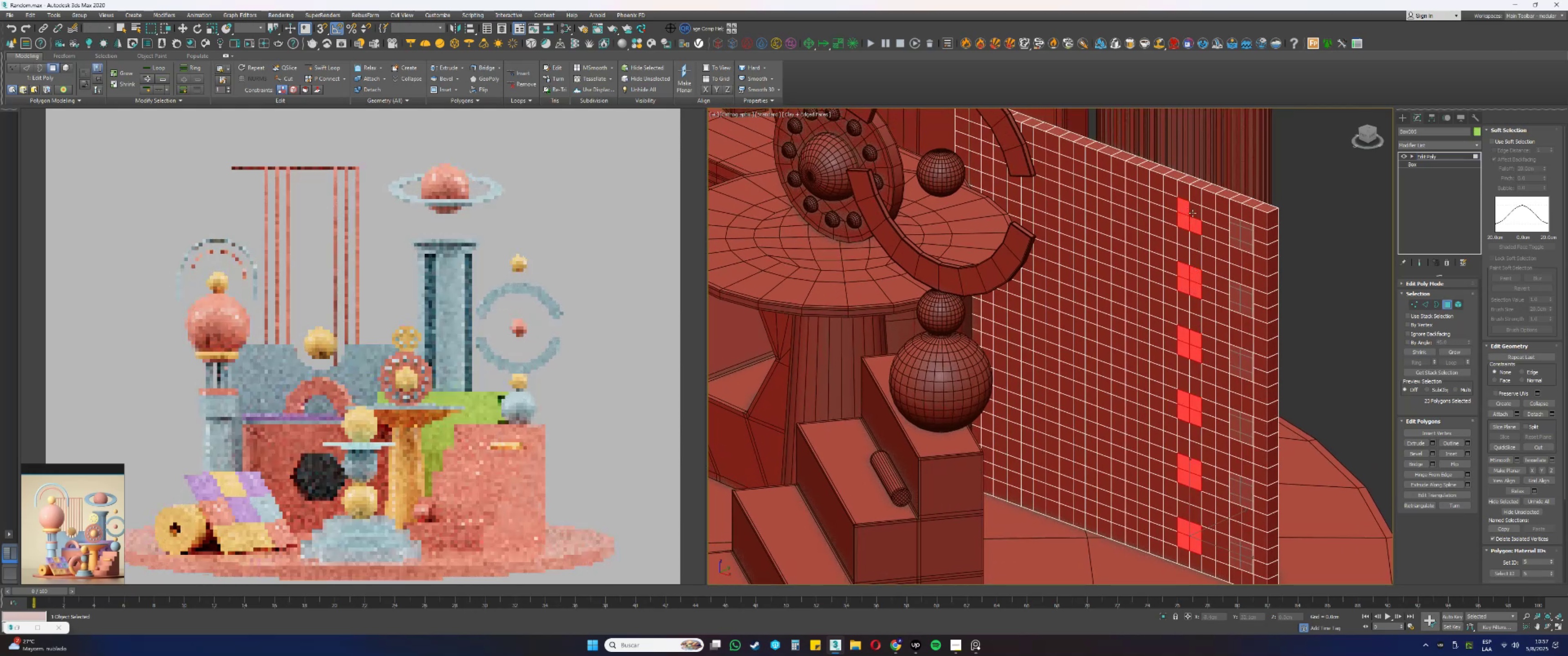 
triple_click([1194, 213])
 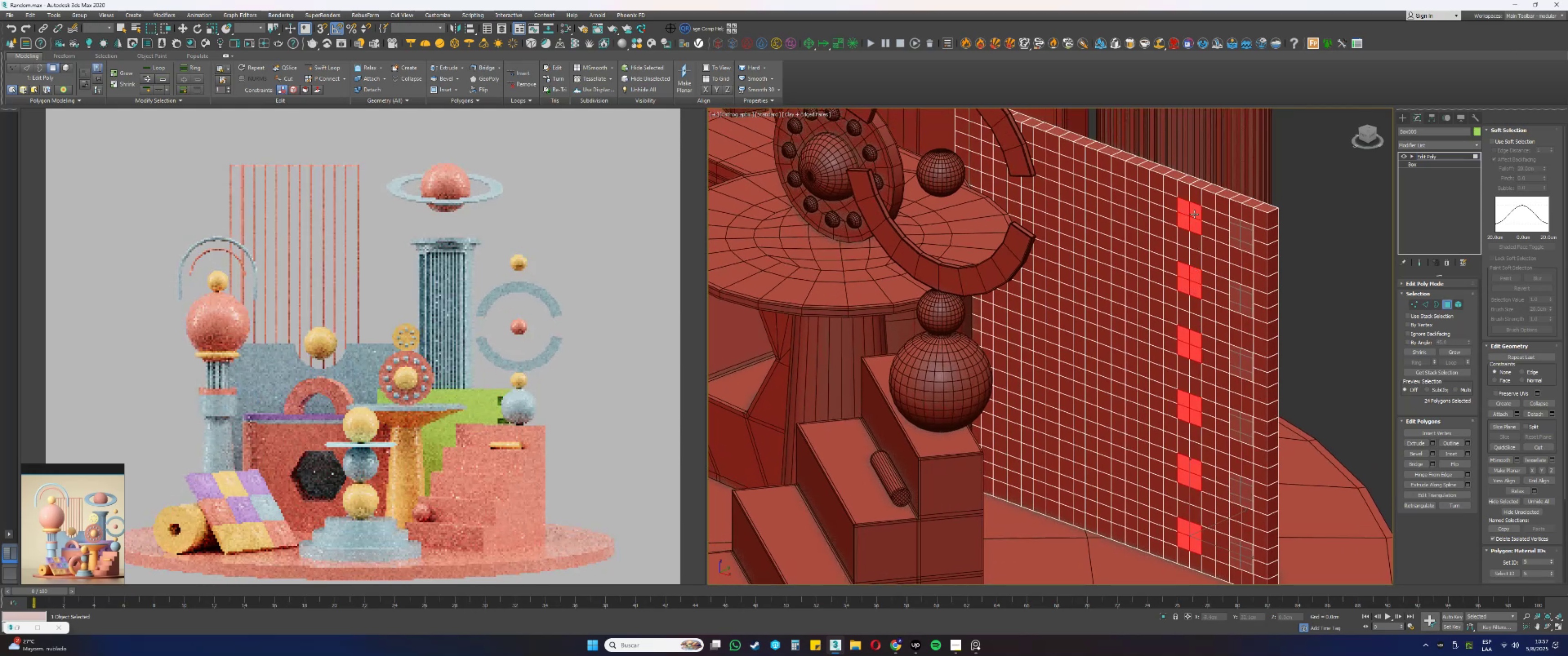 
key(F3)
 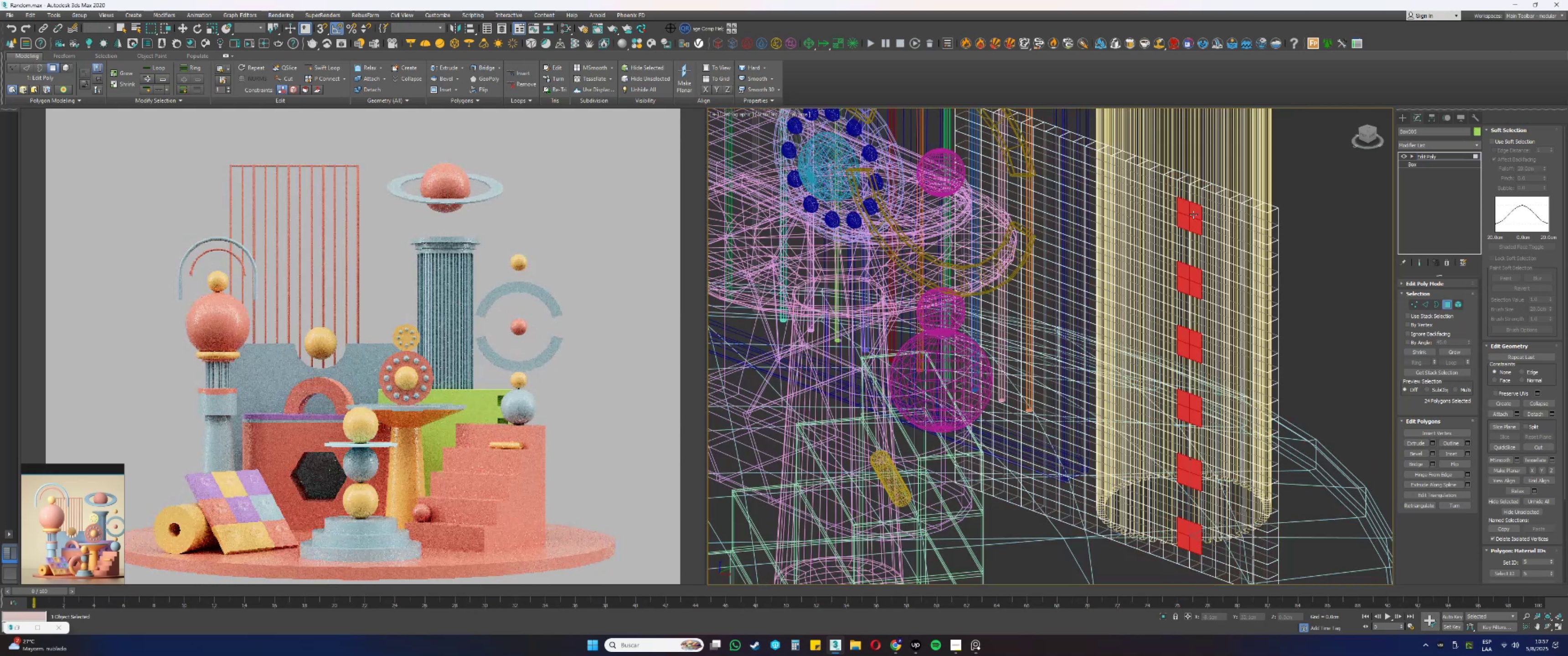 
hold_key(key=AltLeft, duration=0.64)
 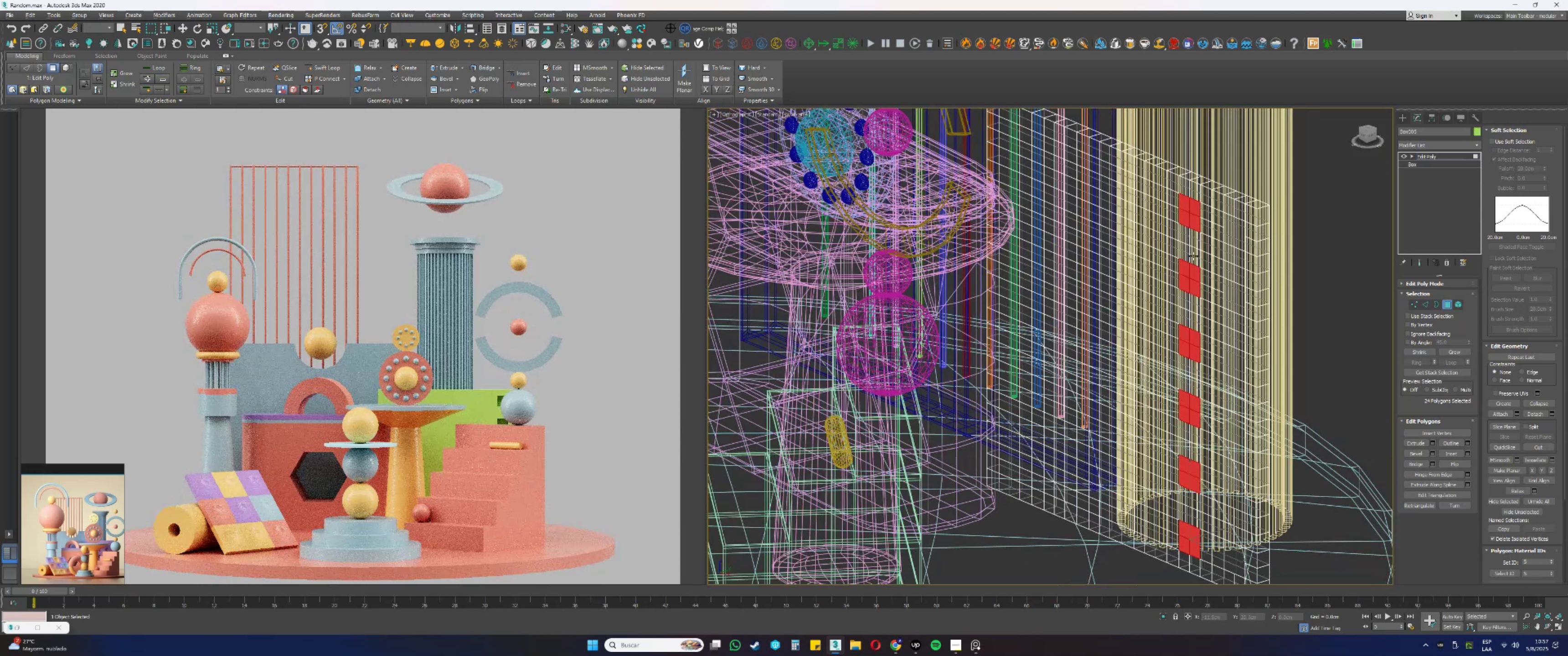 
key(F3)
 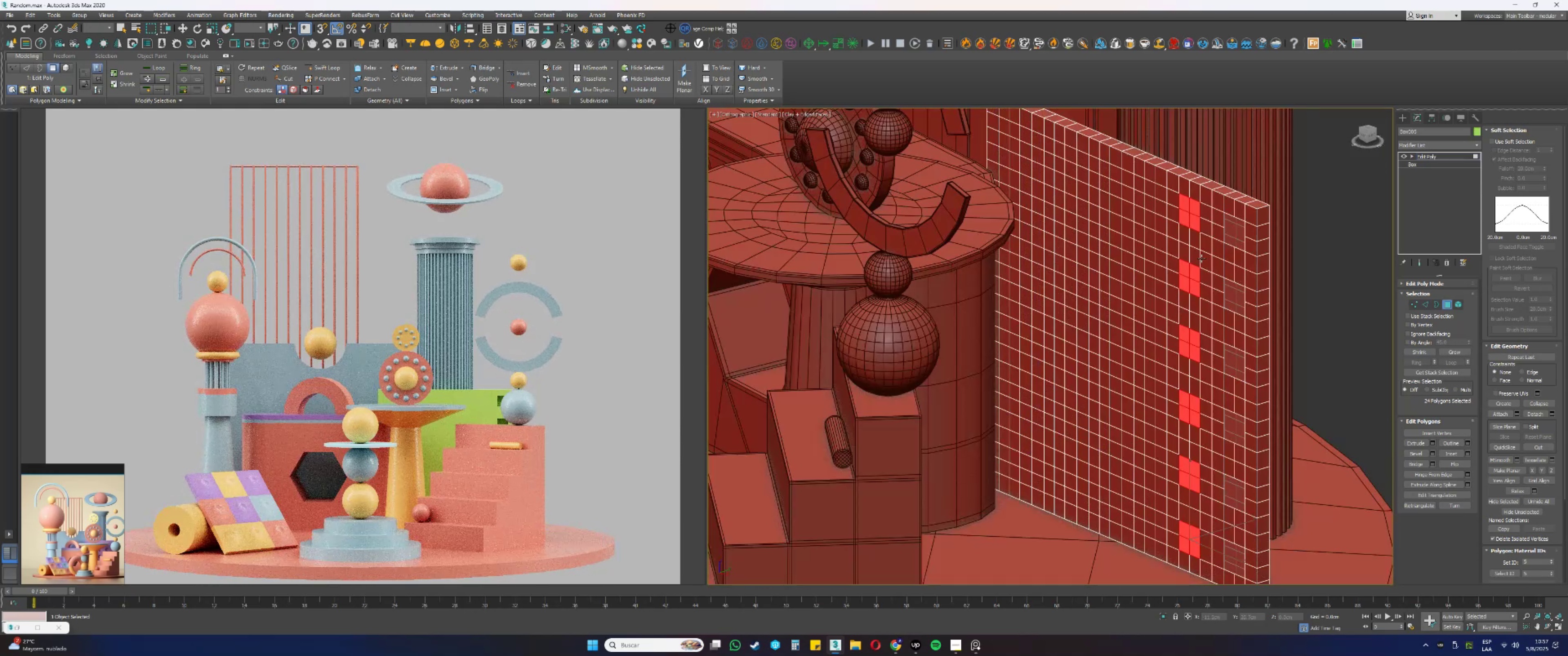 
key(Delete)
 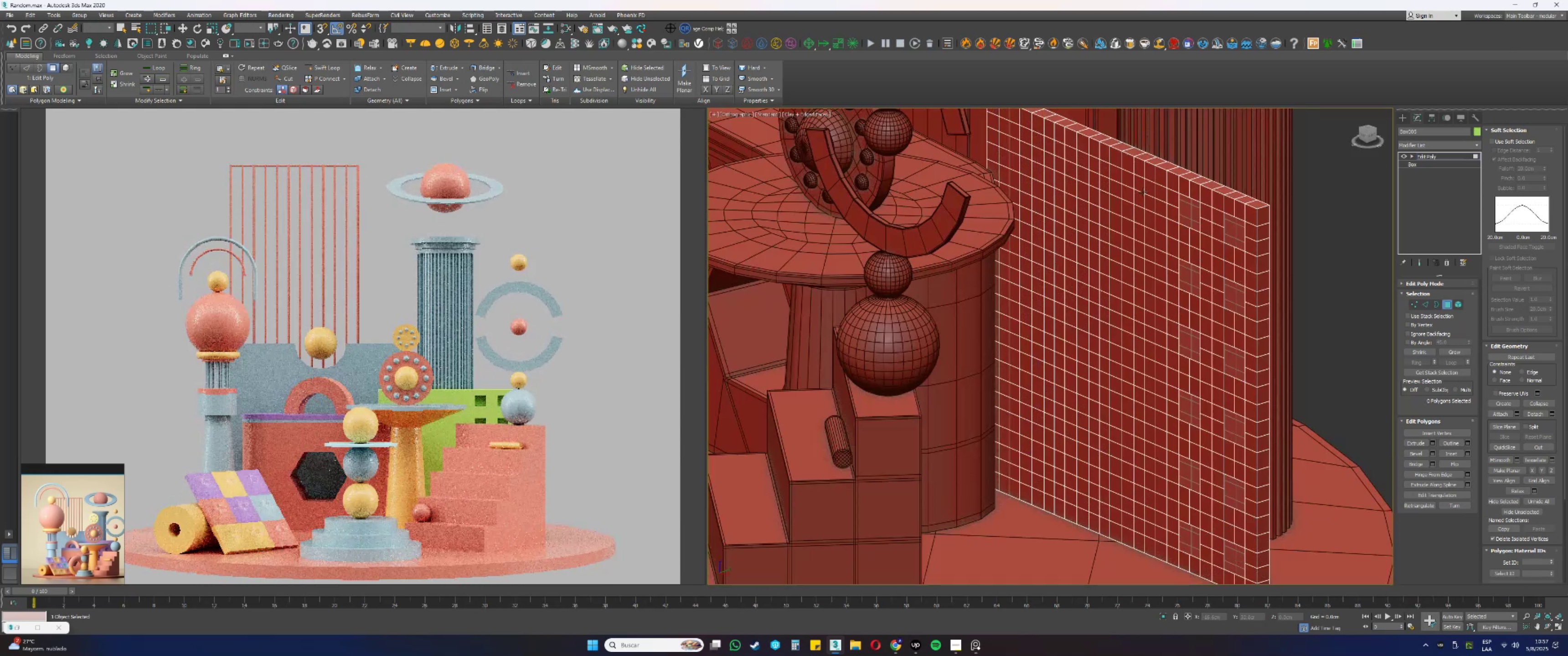 
left_click([1147, 187])
 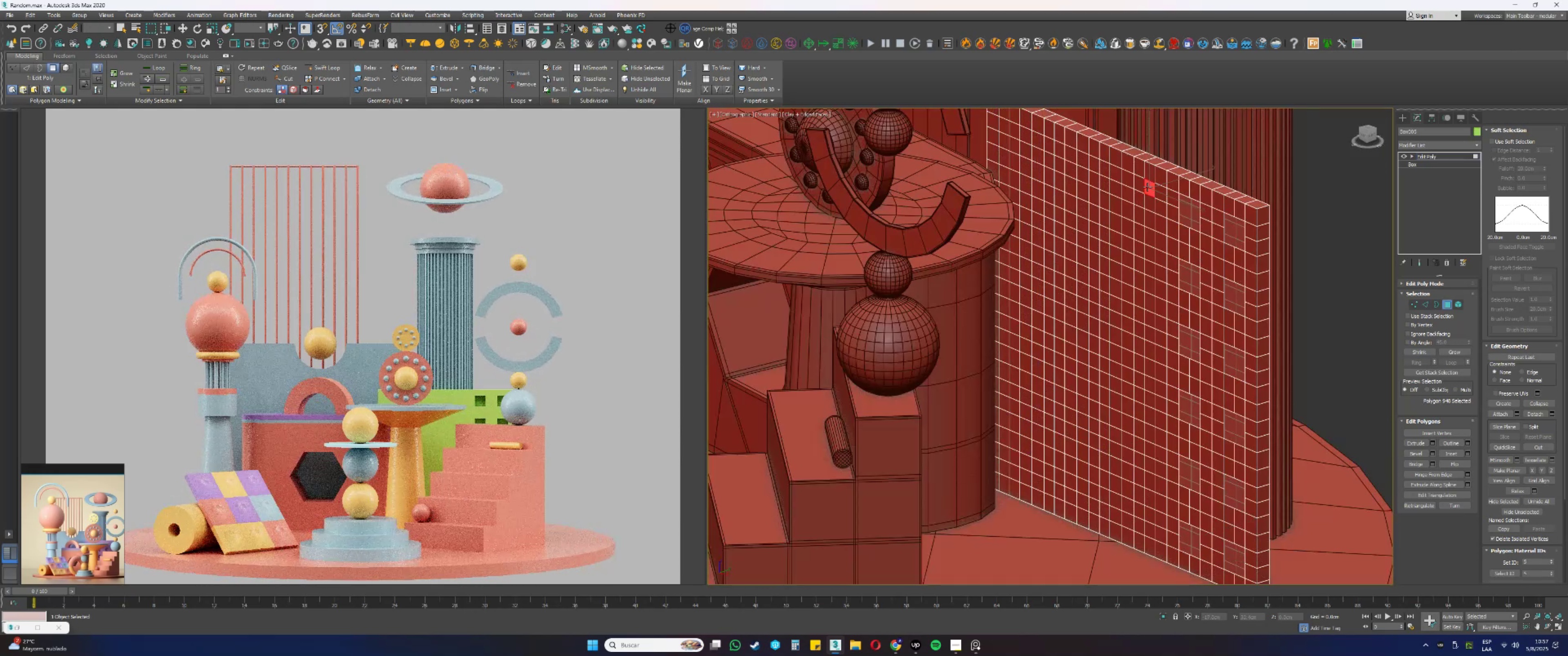 
hold_key(key=ControlLeft, duration=1.29)
double_click([1138, 184])
 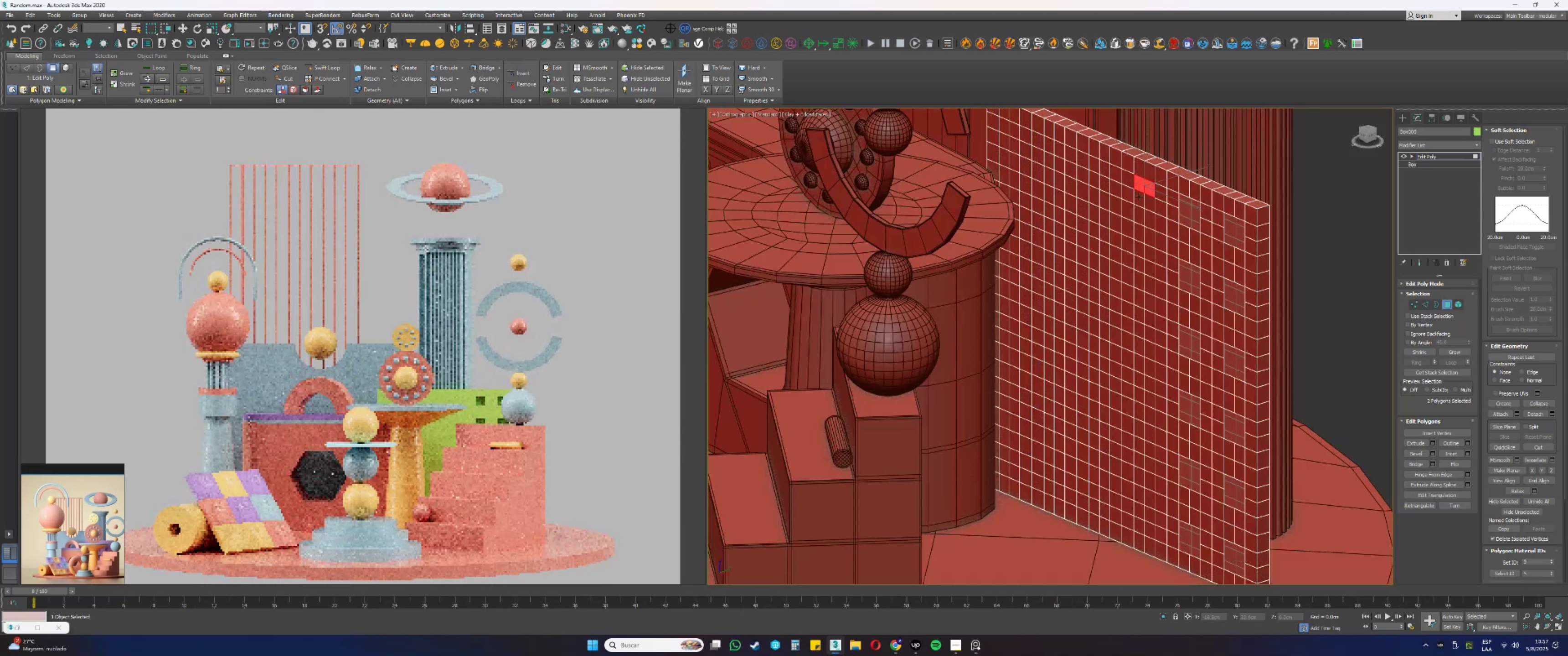 
triple_click([1139, 197])
 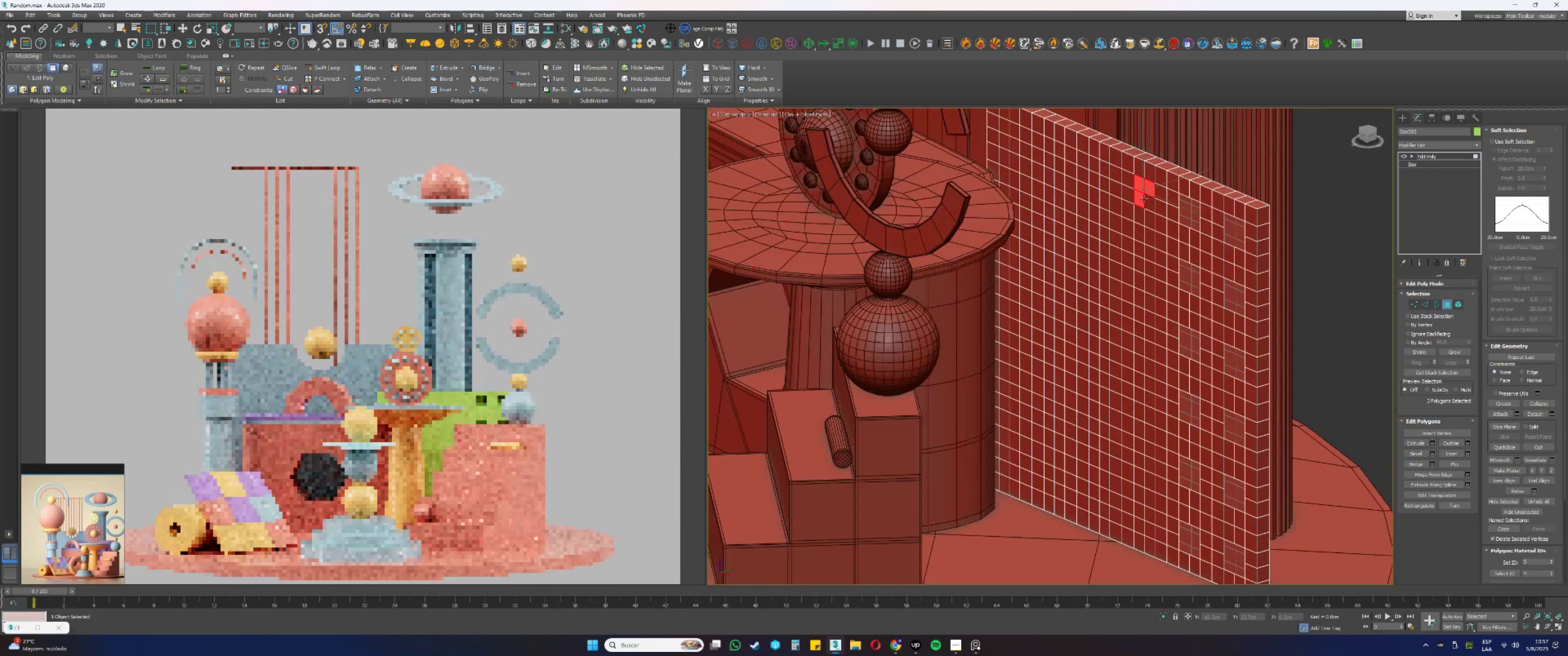 
triple_click([1145, 200])
 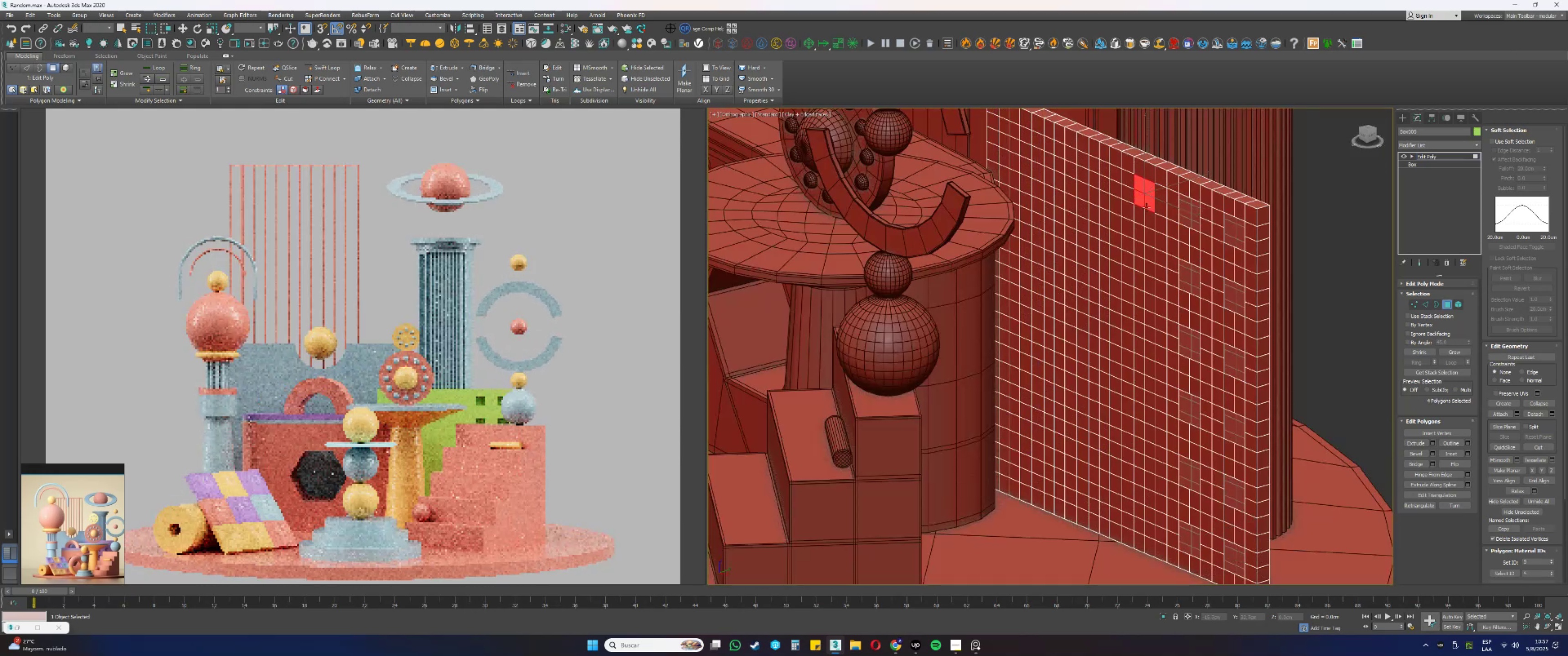 
hold_key(key=ControlLeft, duration=1.5)
left_click([1150, 255])
 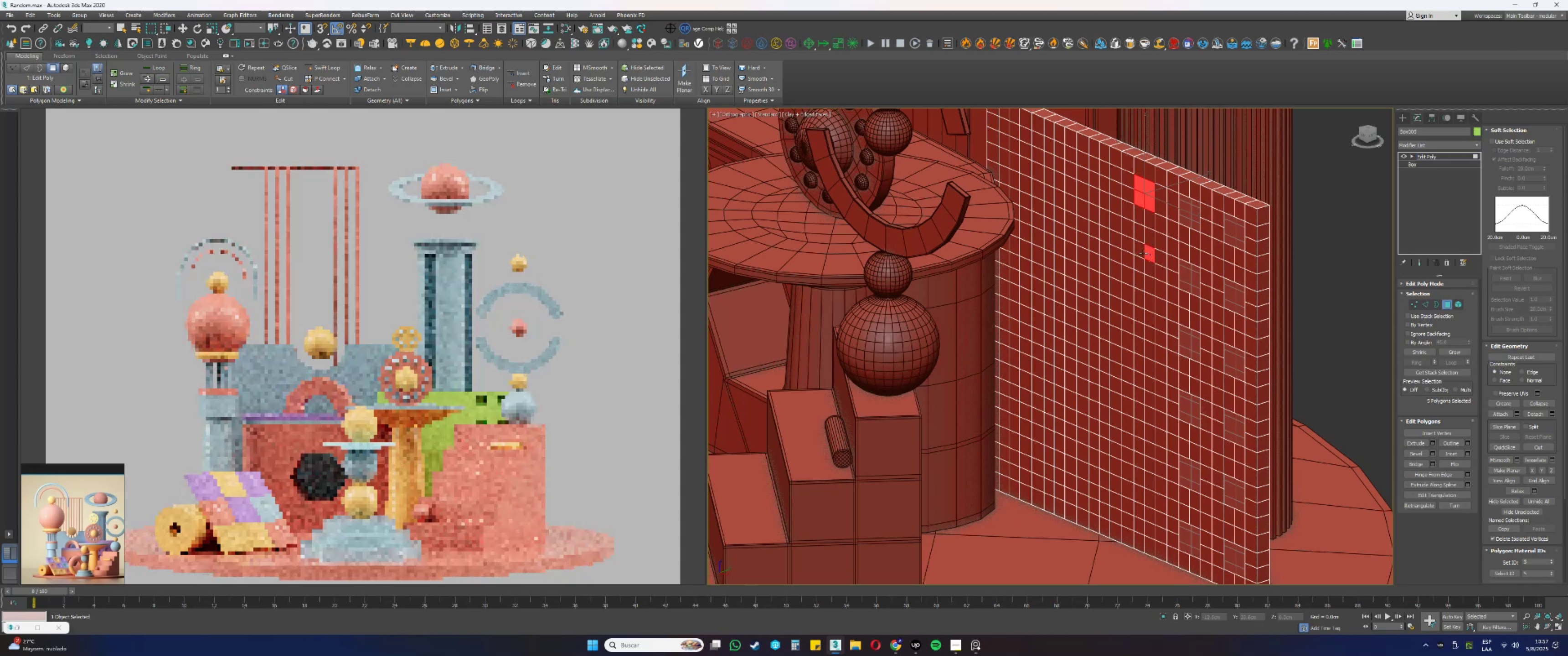 
double_click([1140, 251])
 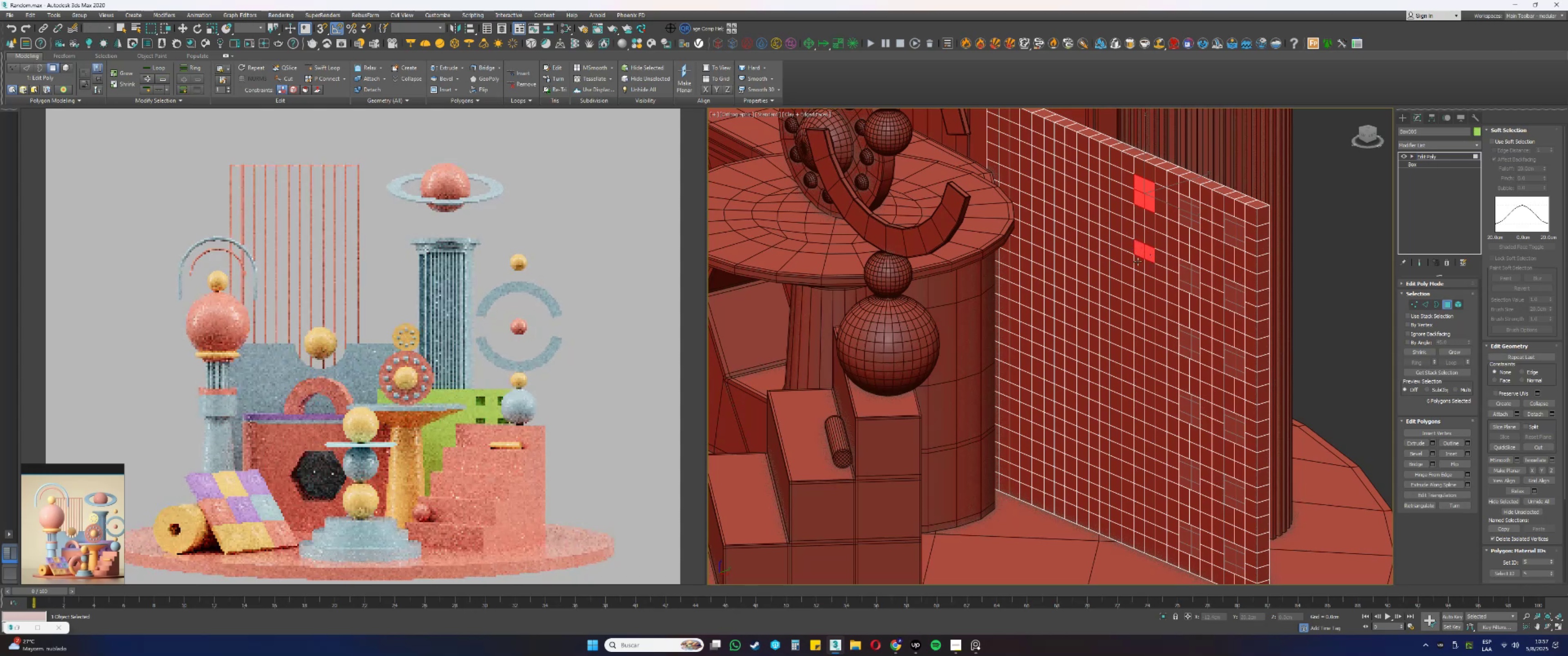 
triple_click([1137, 263])
 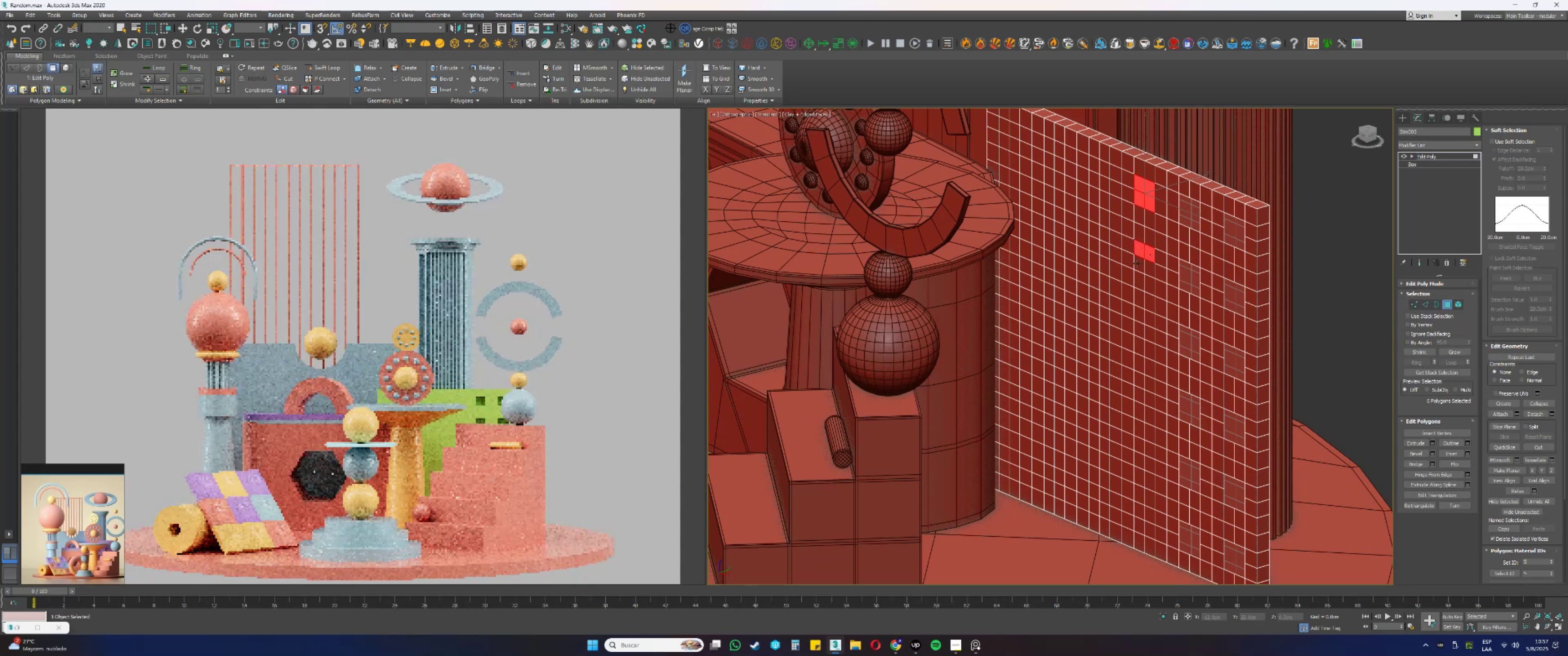 
hold_key(key=ControlLeft, duration=0.39)
triple_click([1151, 265])
 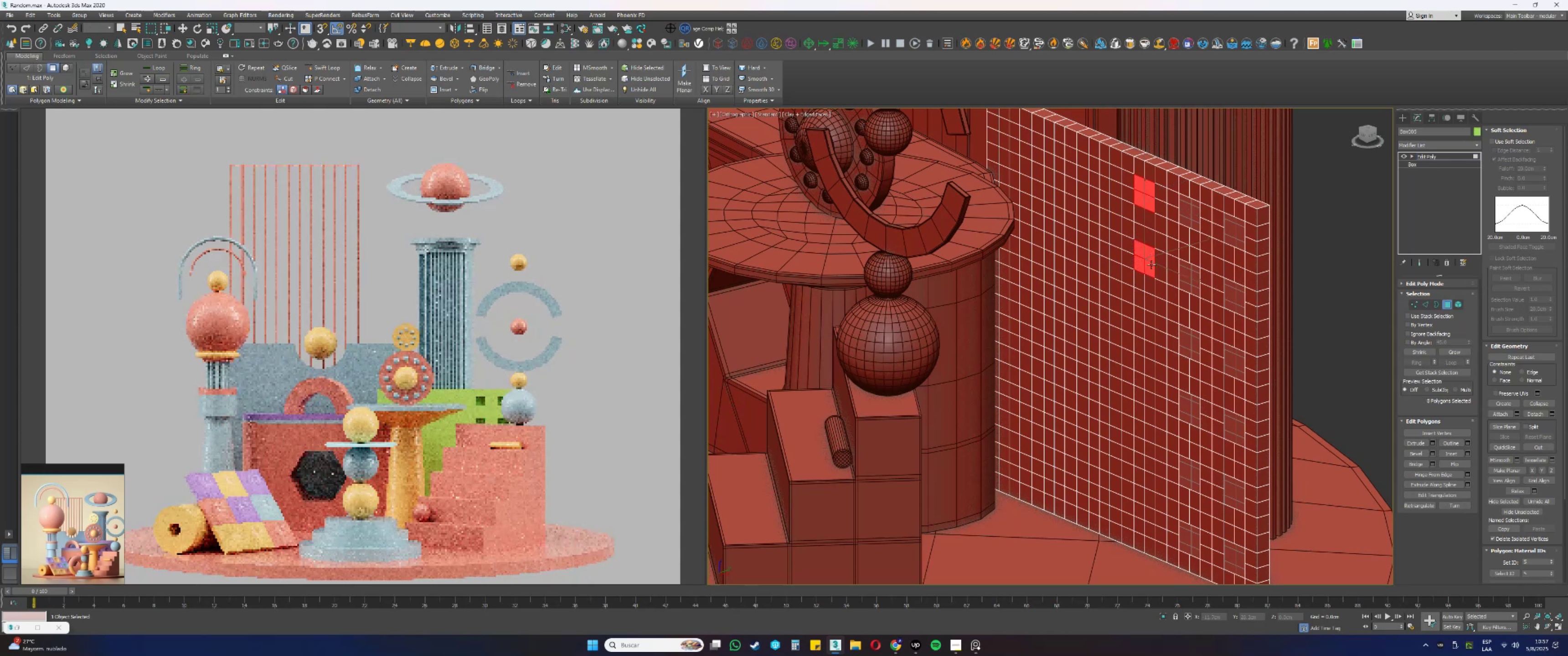 
key(Alt+AltLeft)
 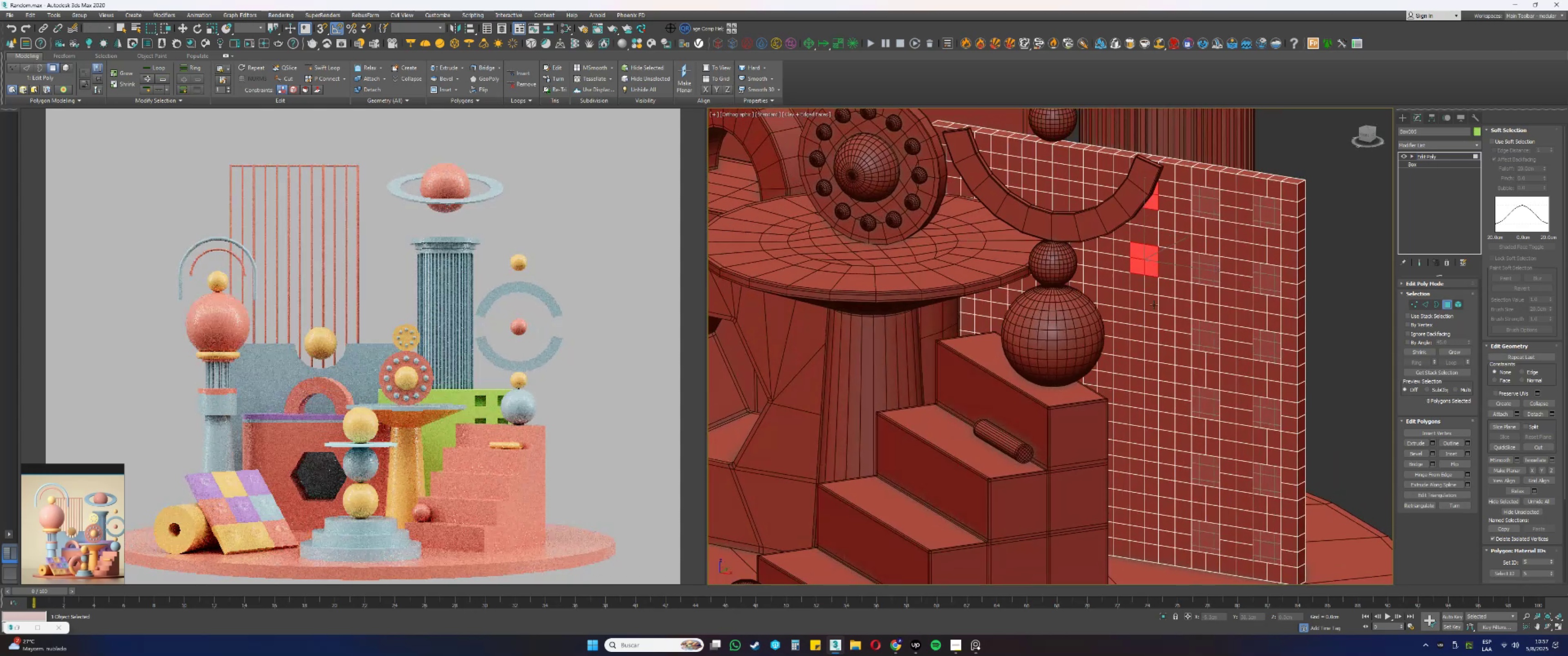 
key(Alt+AltLeft)
 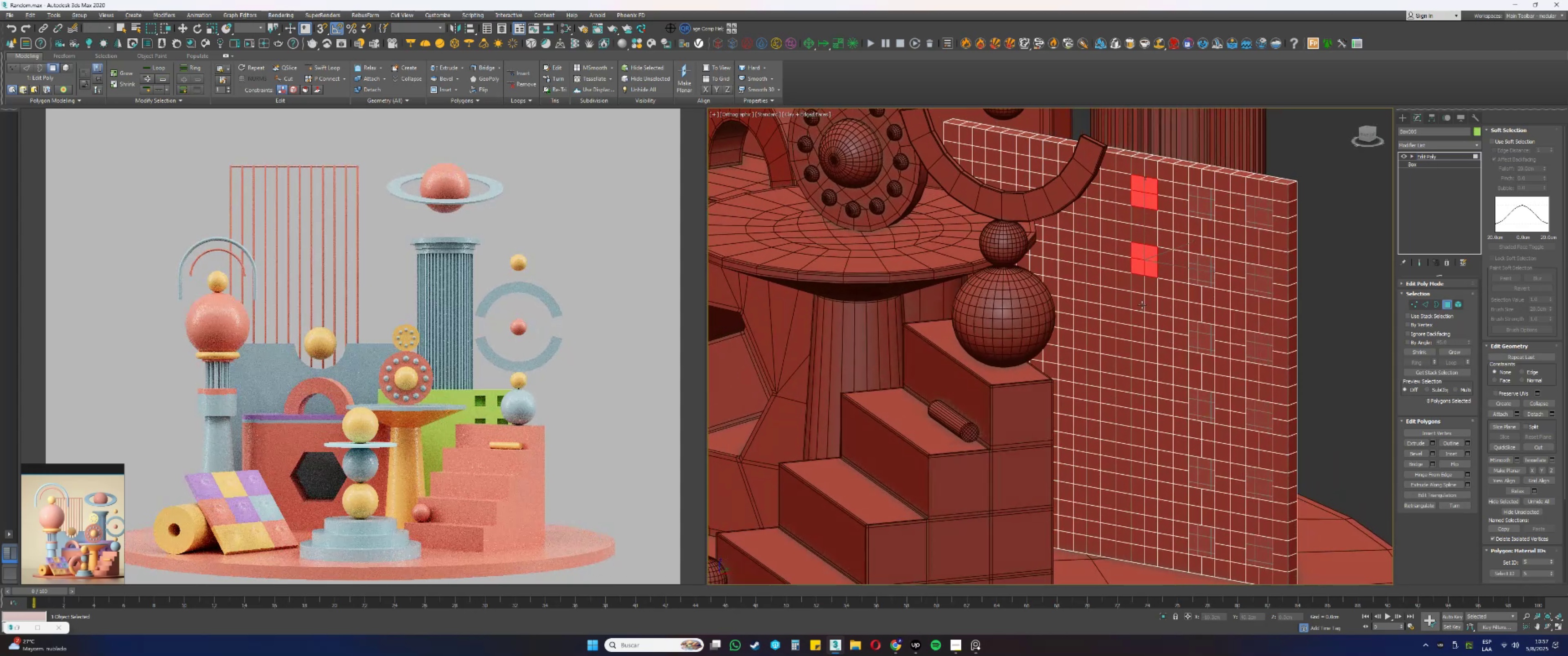 
hold_key(key=ControlLeft, duration=1.53)
double_click([1140, 318])
 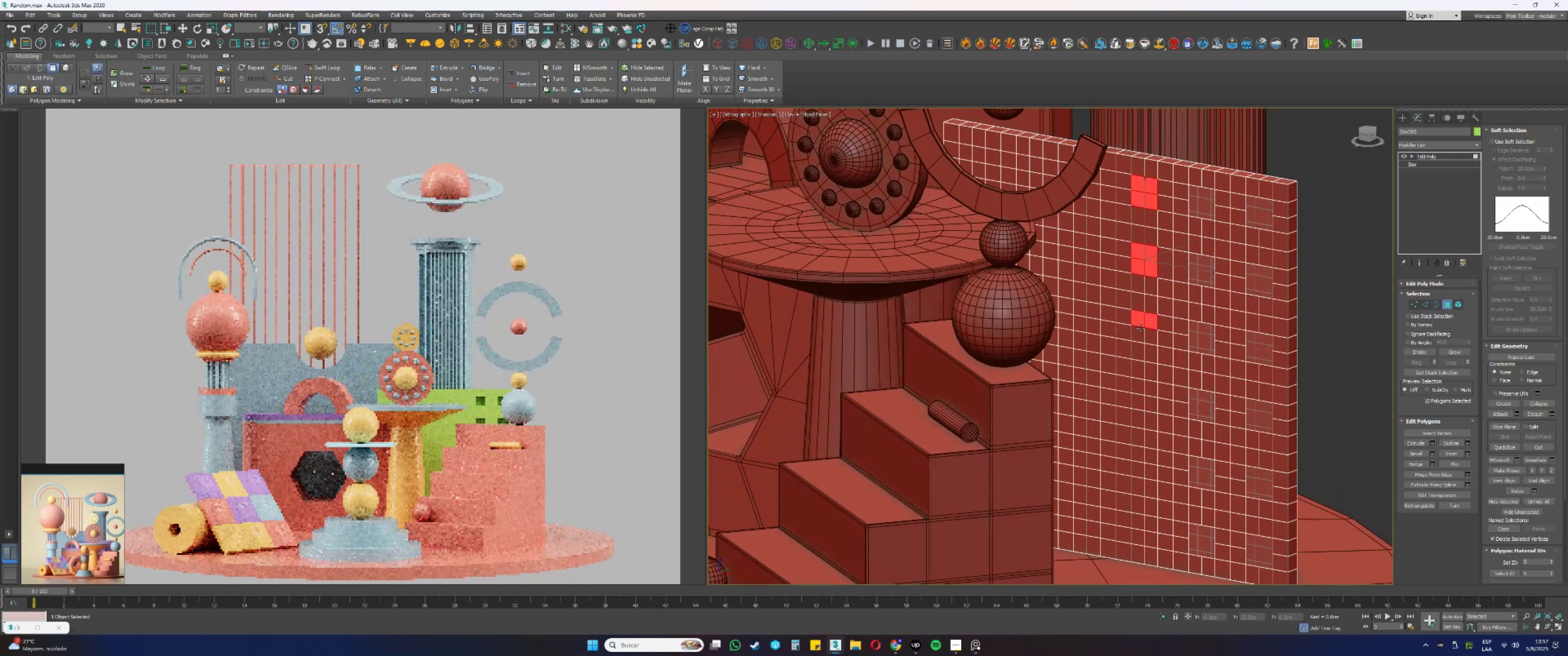 
triple_click([1140, 331])
 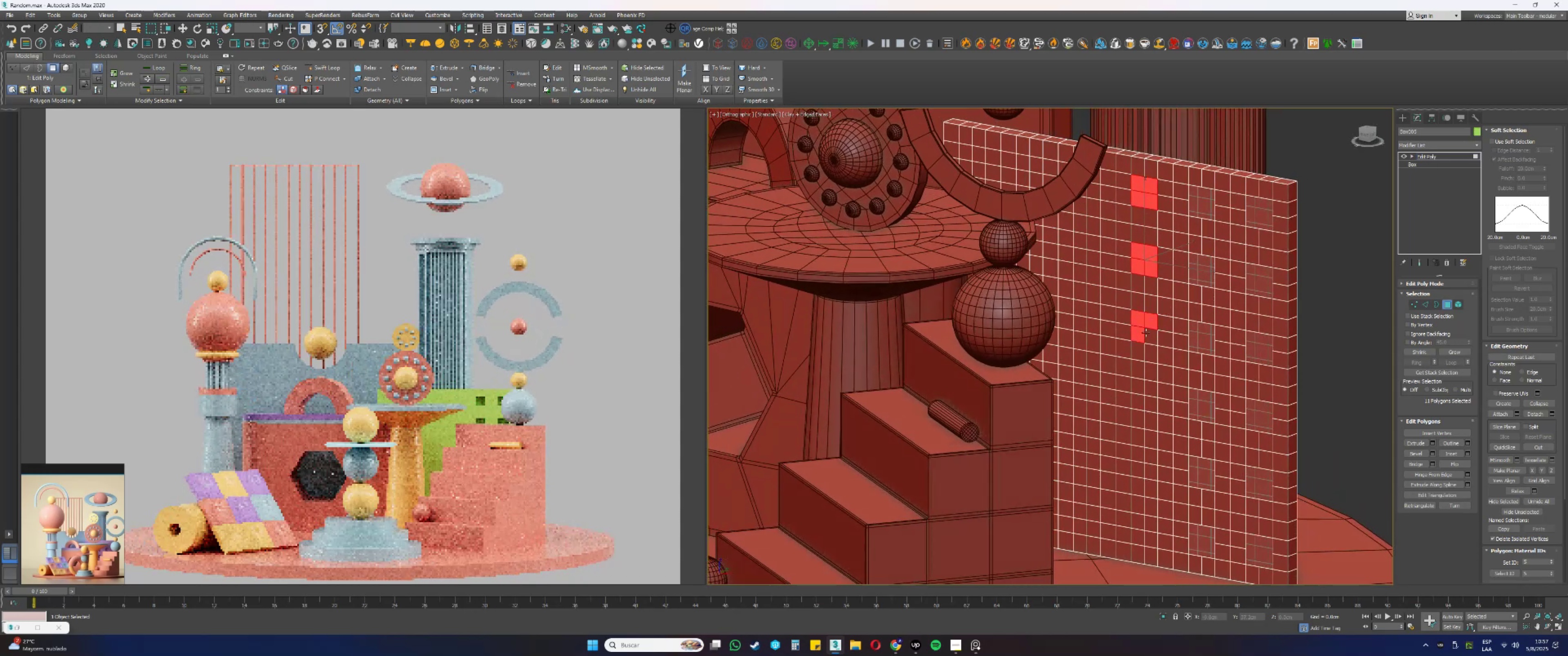 
triple_click([1152, 336])
 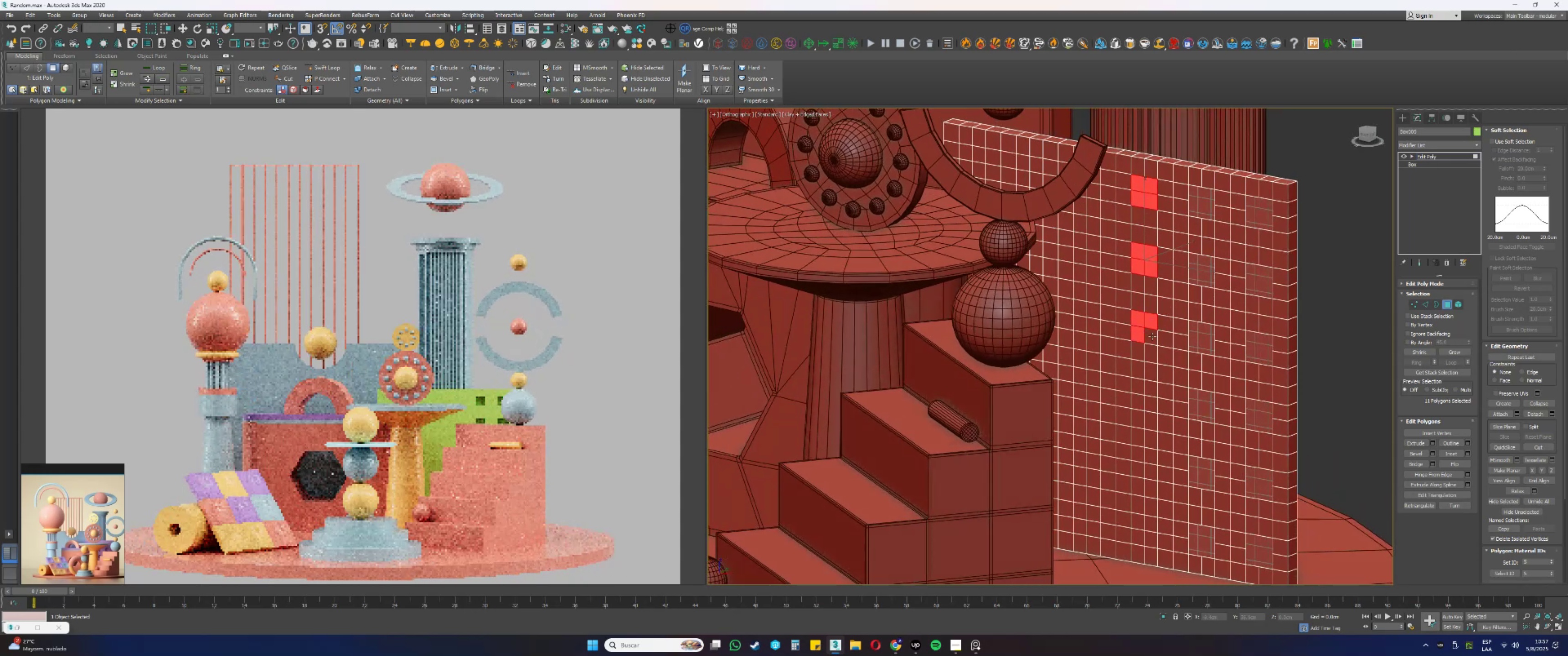 
key(Control+ControlLeft)
 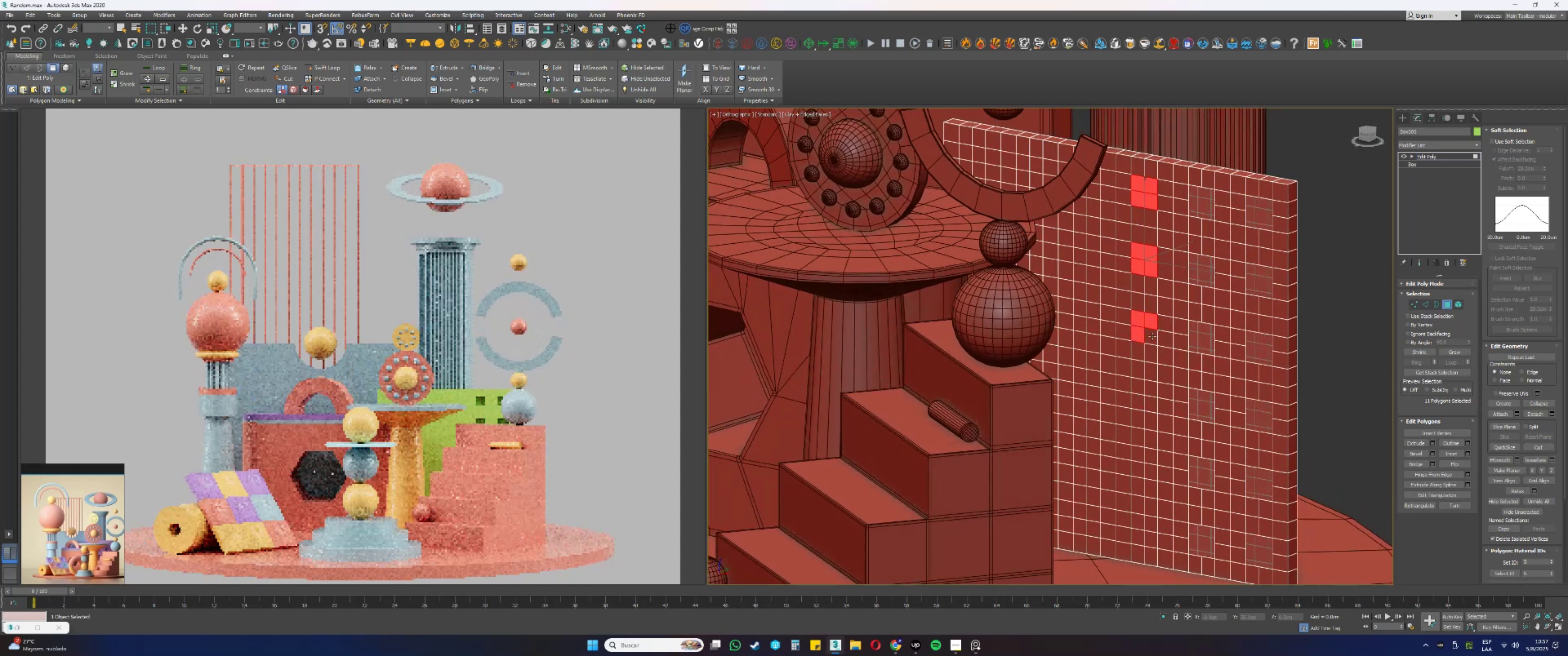 
key(Control+ControlLeft)
 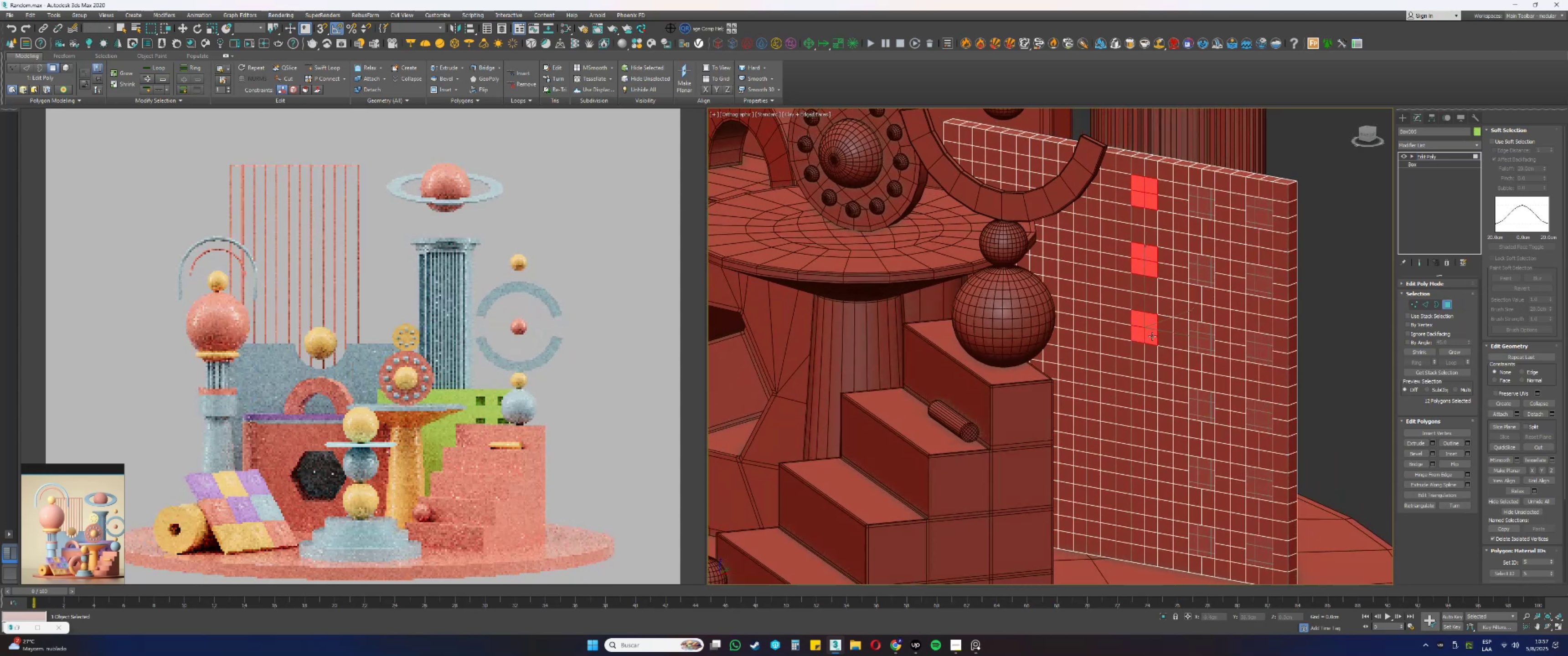 
key(Control+ControlLeft)
 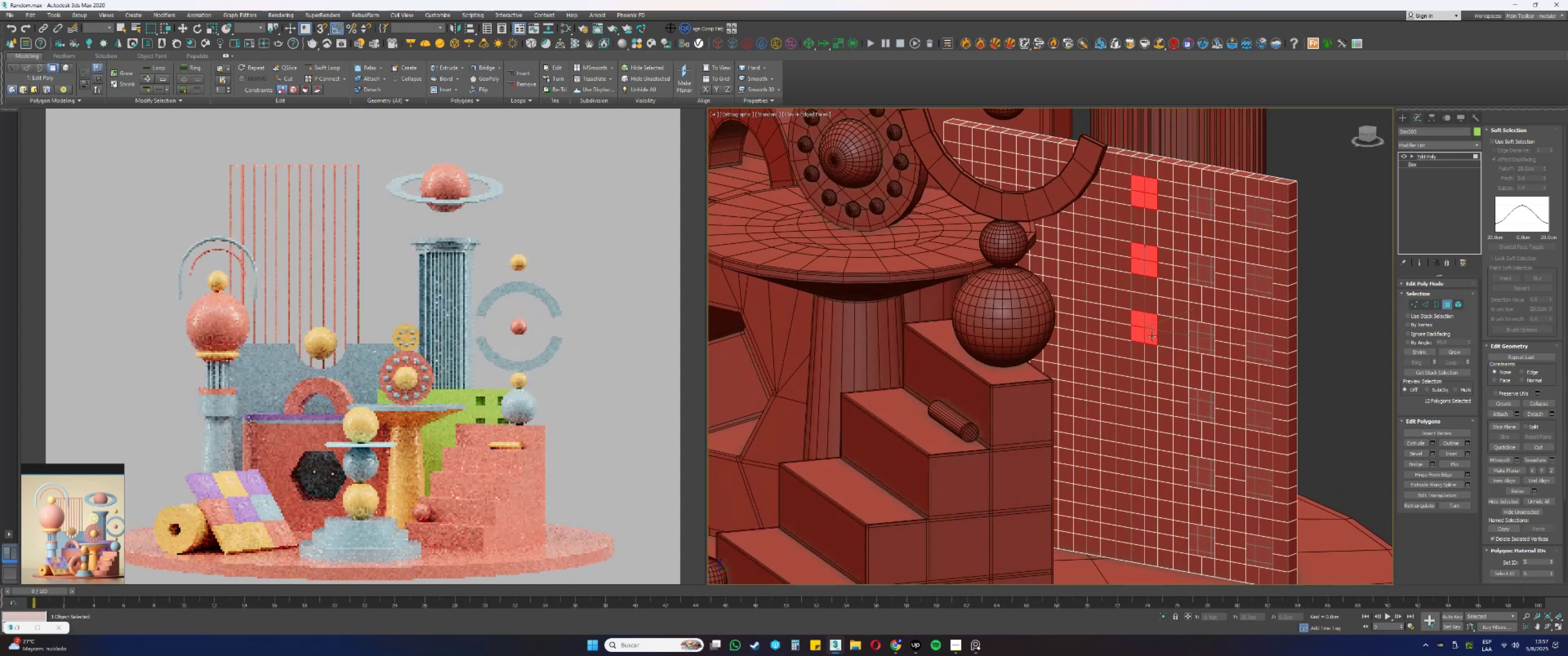 
key(Control+ControlLeft)
 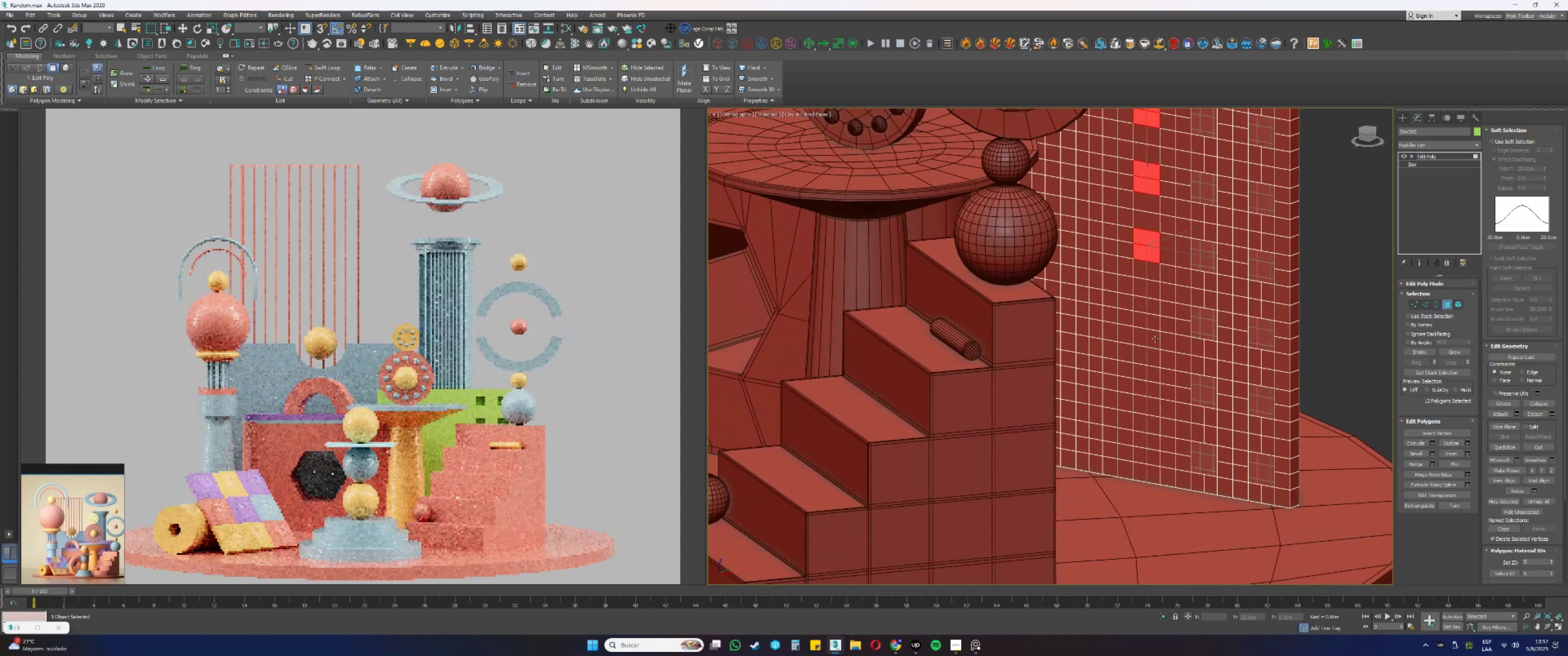 
hold_key(key=ControlLeft, duration=1.53)
double_click([1141, 302])
 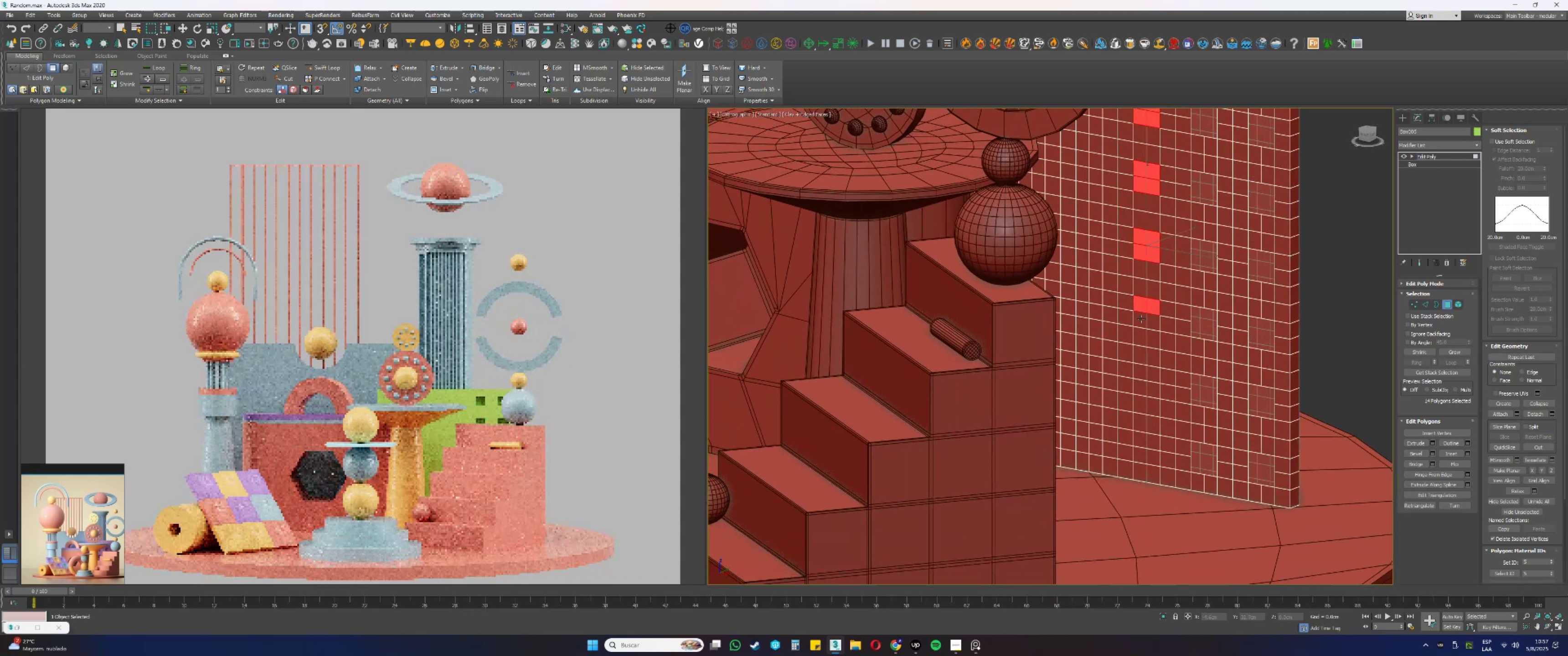 
triple_click([1141, 322])
 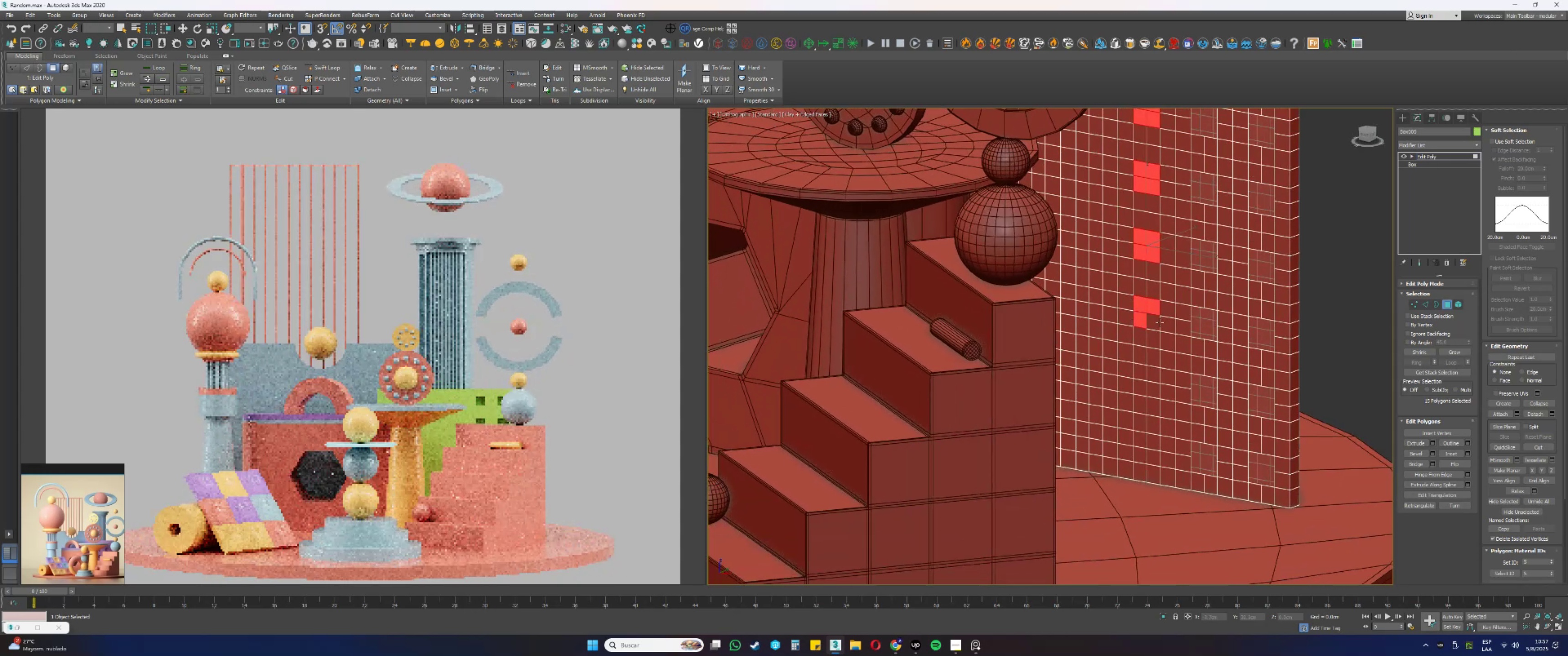 
key(Control+ControlLeft)
 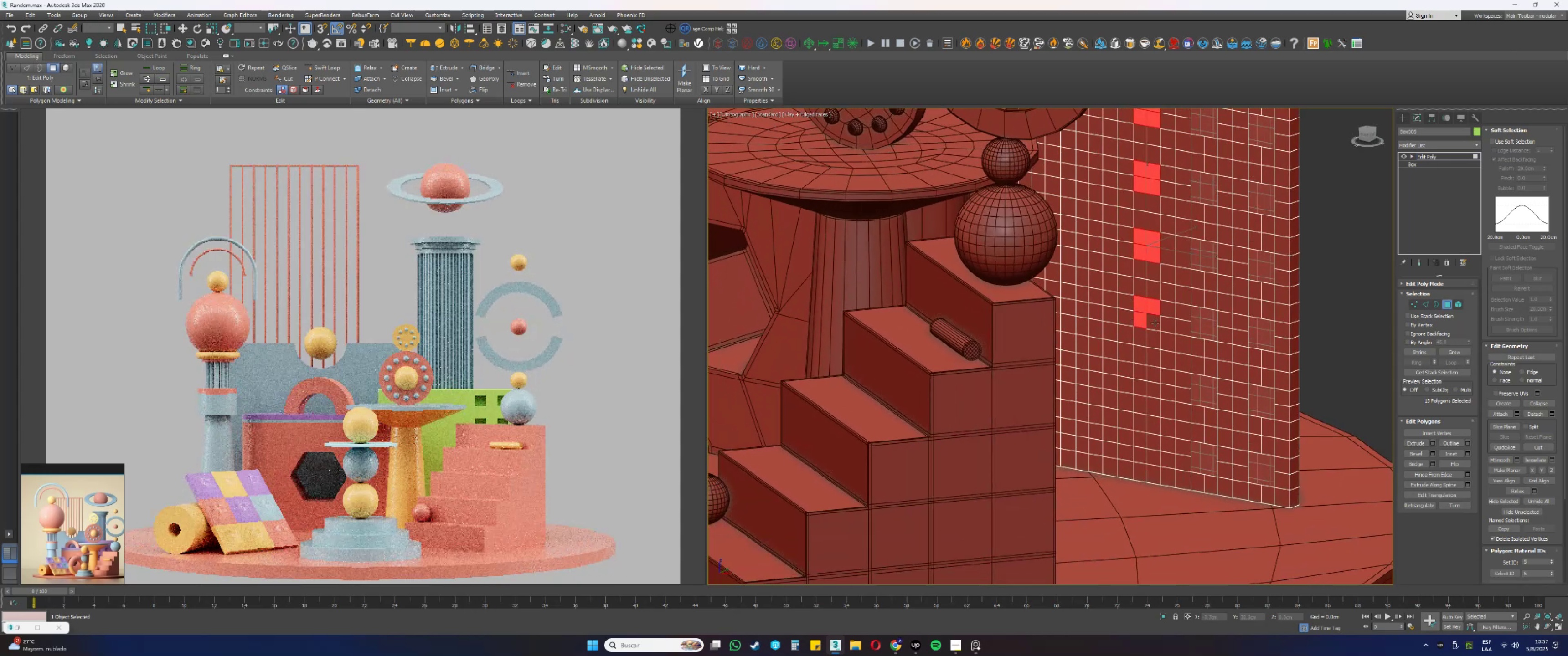 
key(Control+ControlLeft)
 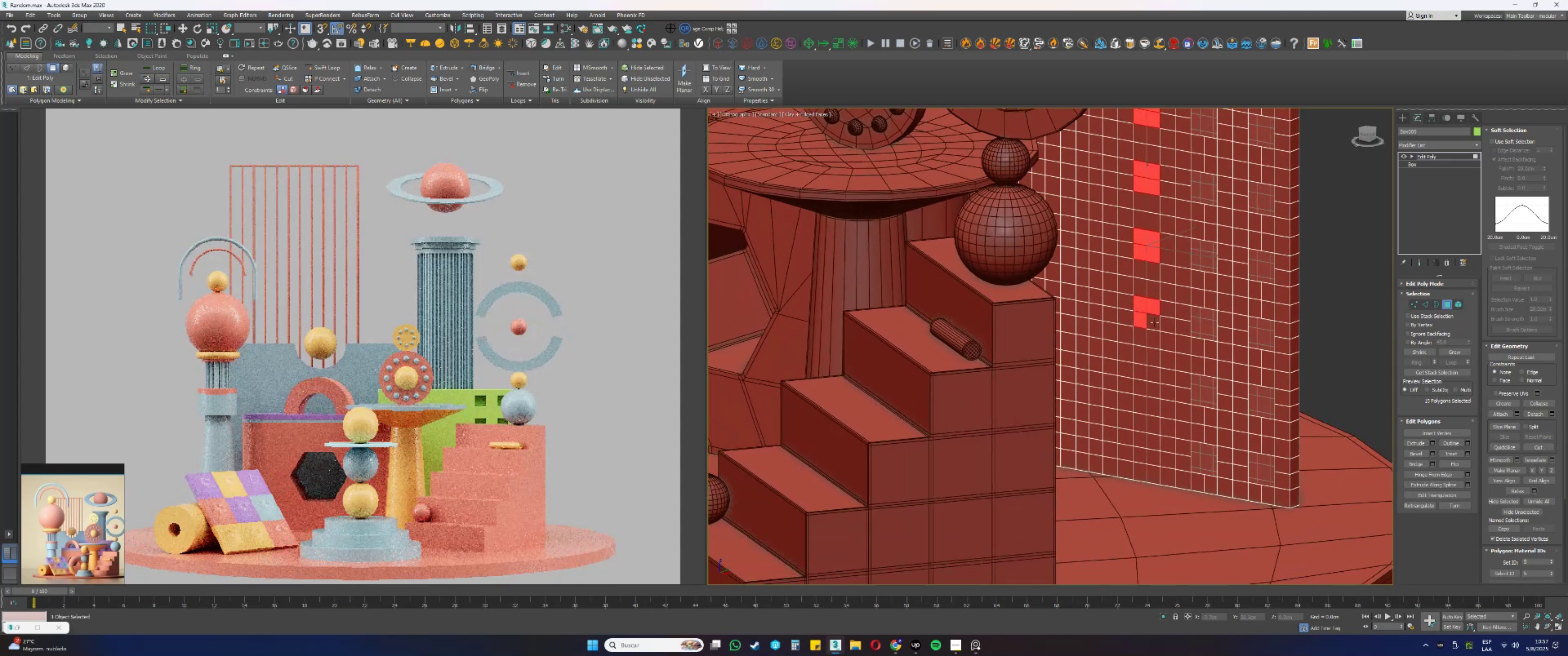 
left_click([1155, 323])
 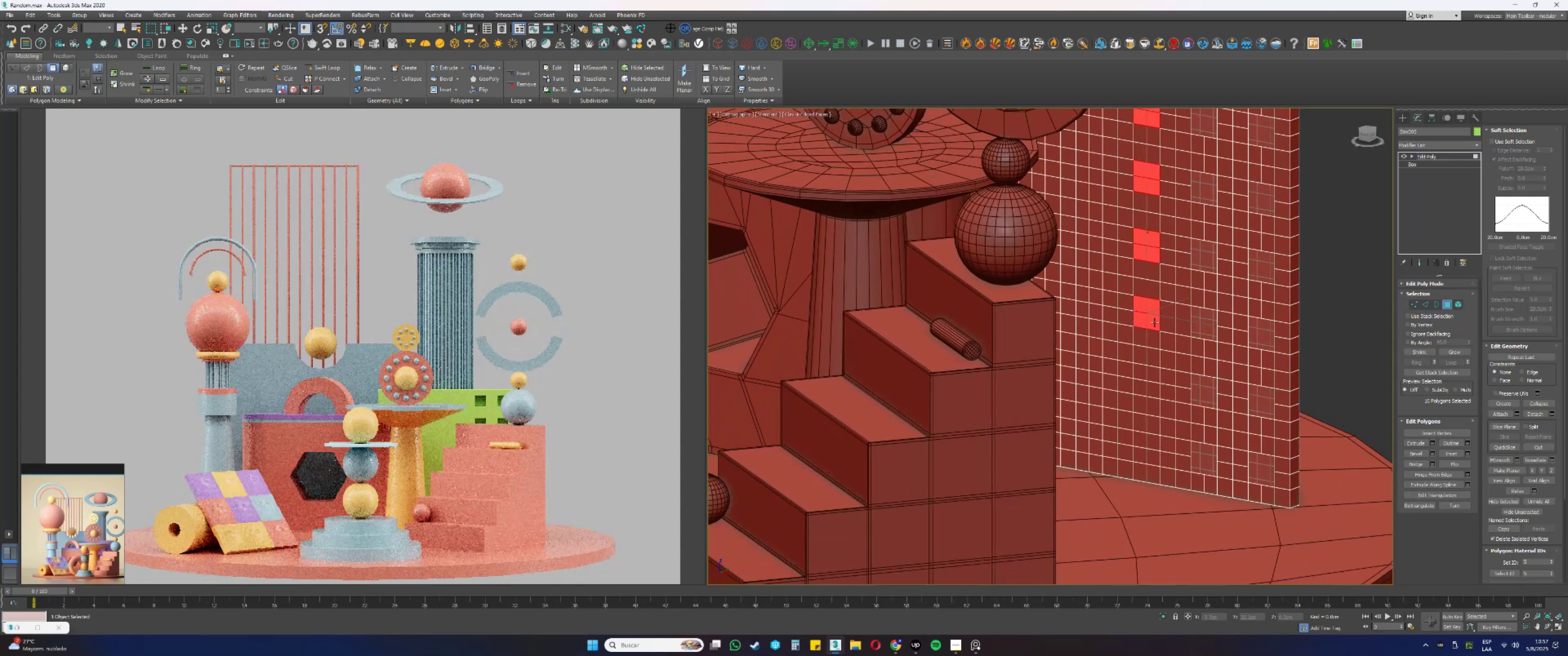 
key(Control+ControlLeft)
 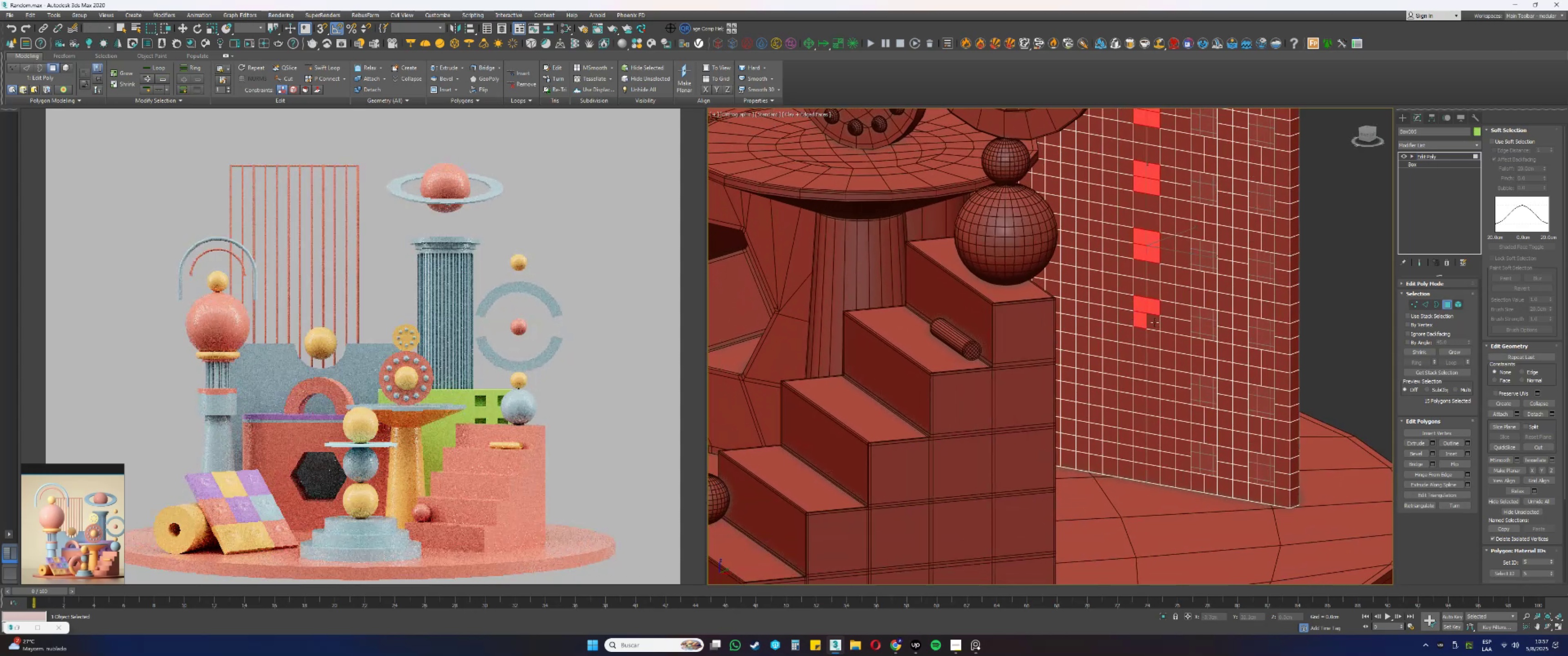 
key(Control+ControlLeft)
 